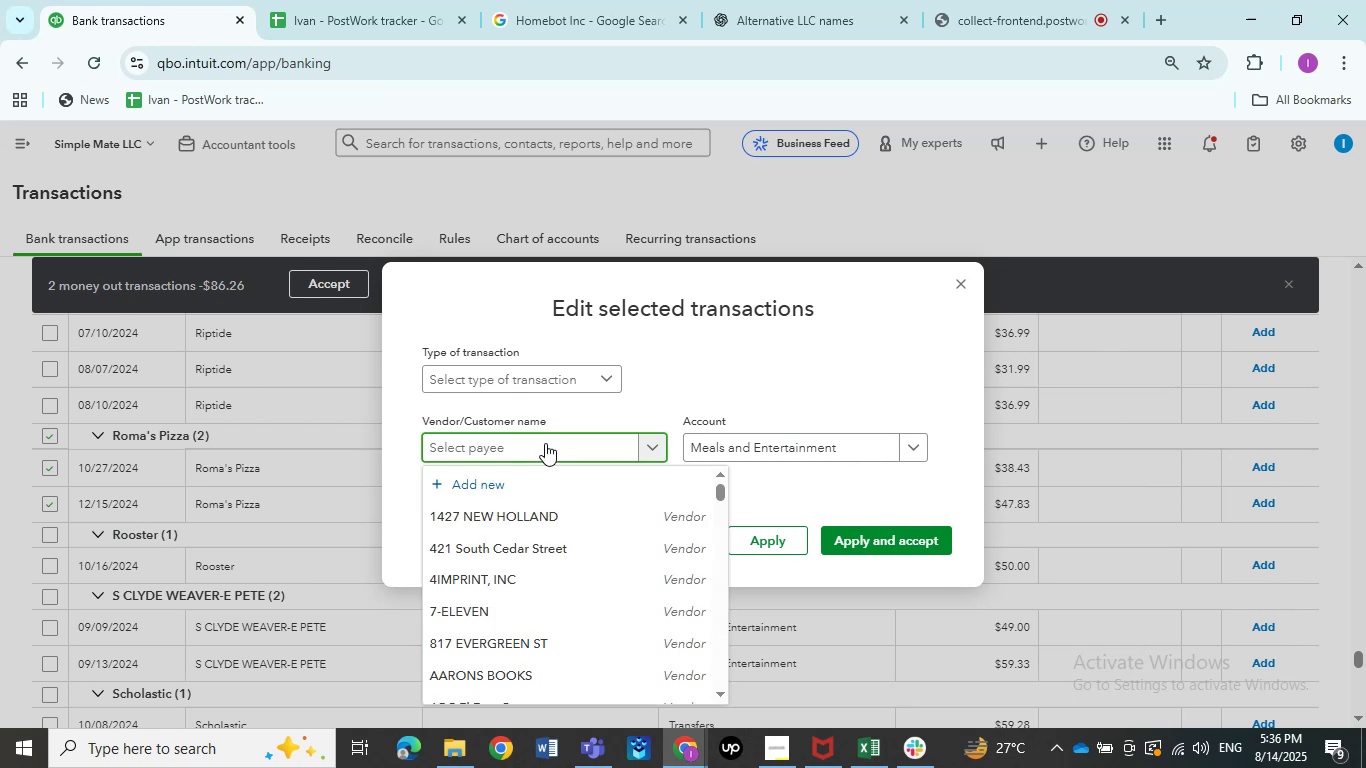 
type(rom)
 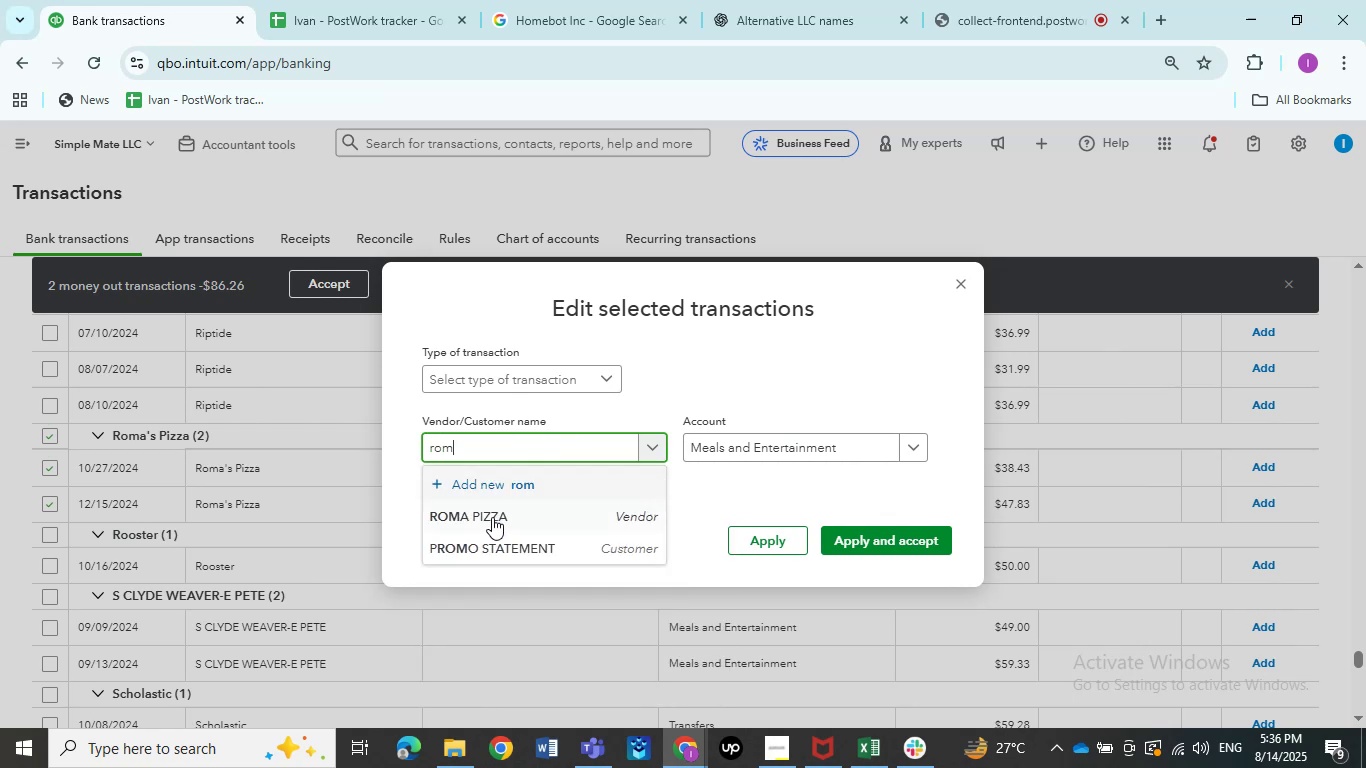 
left_click([492, 517])
 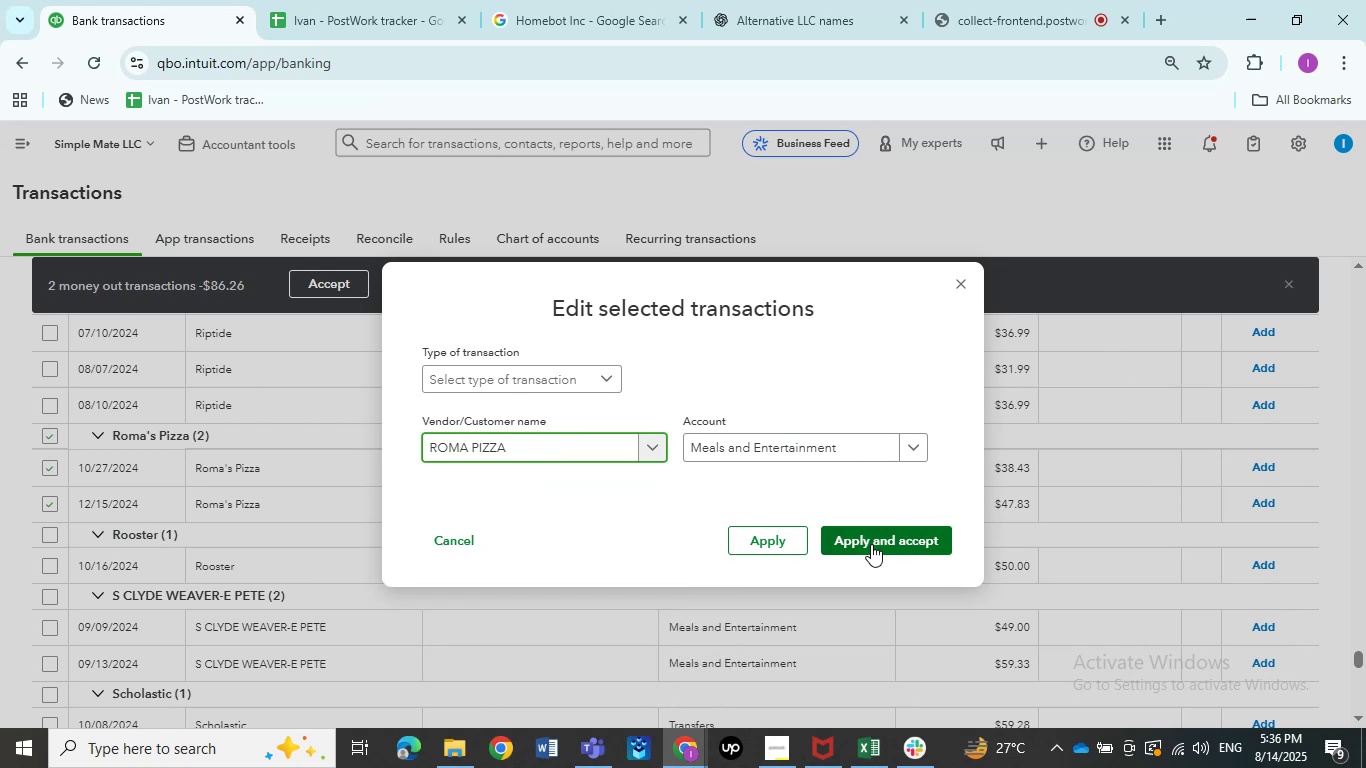 
left_click([871, 544])
 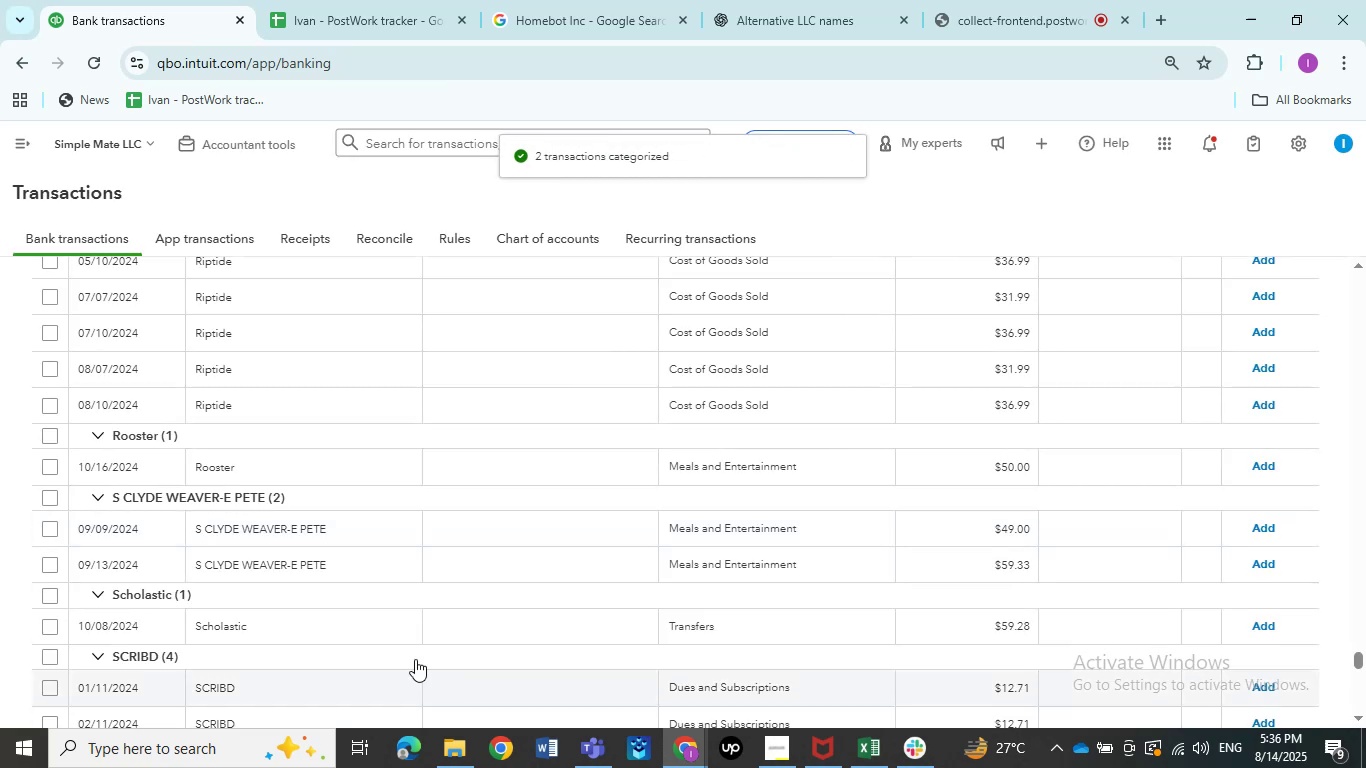 
wait(5.99)
 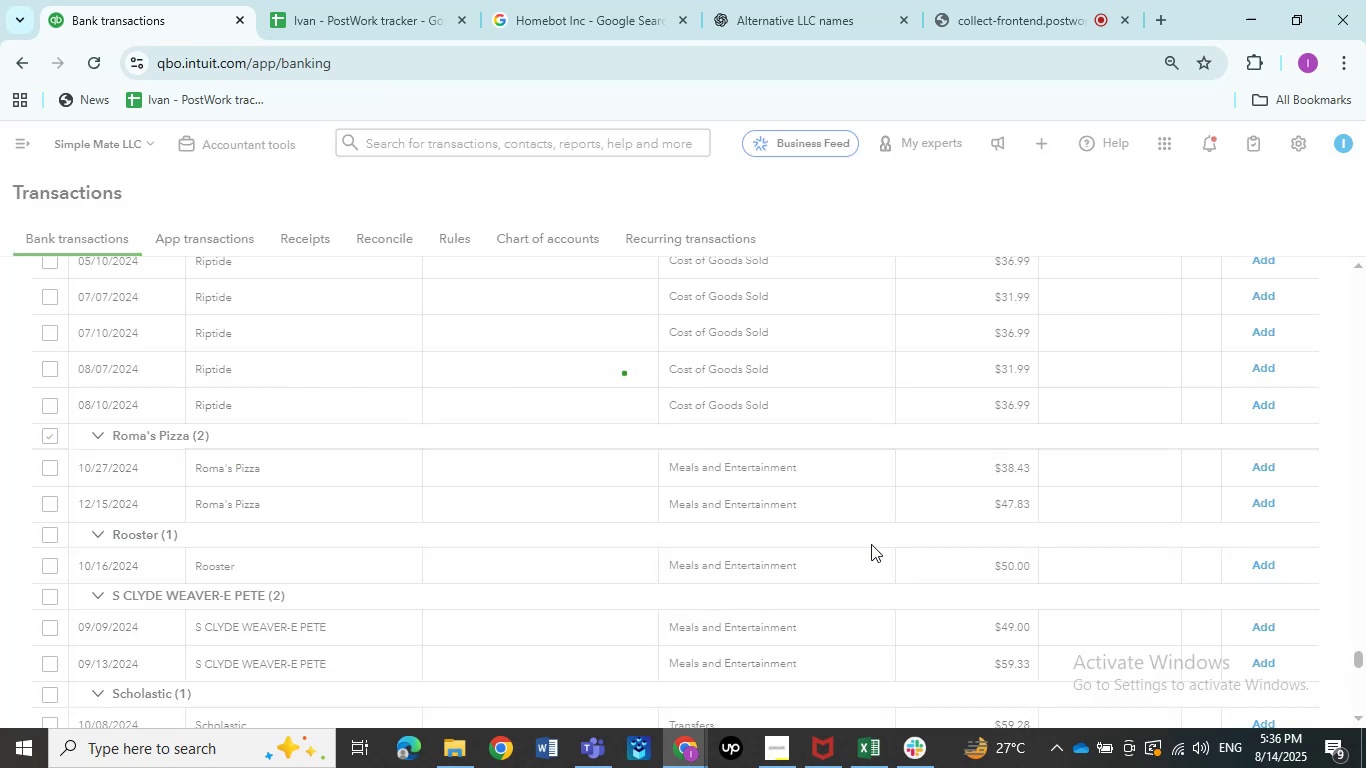 
scroll: coordinate [324, 614], scroll_direction: down, amount: 2.0
 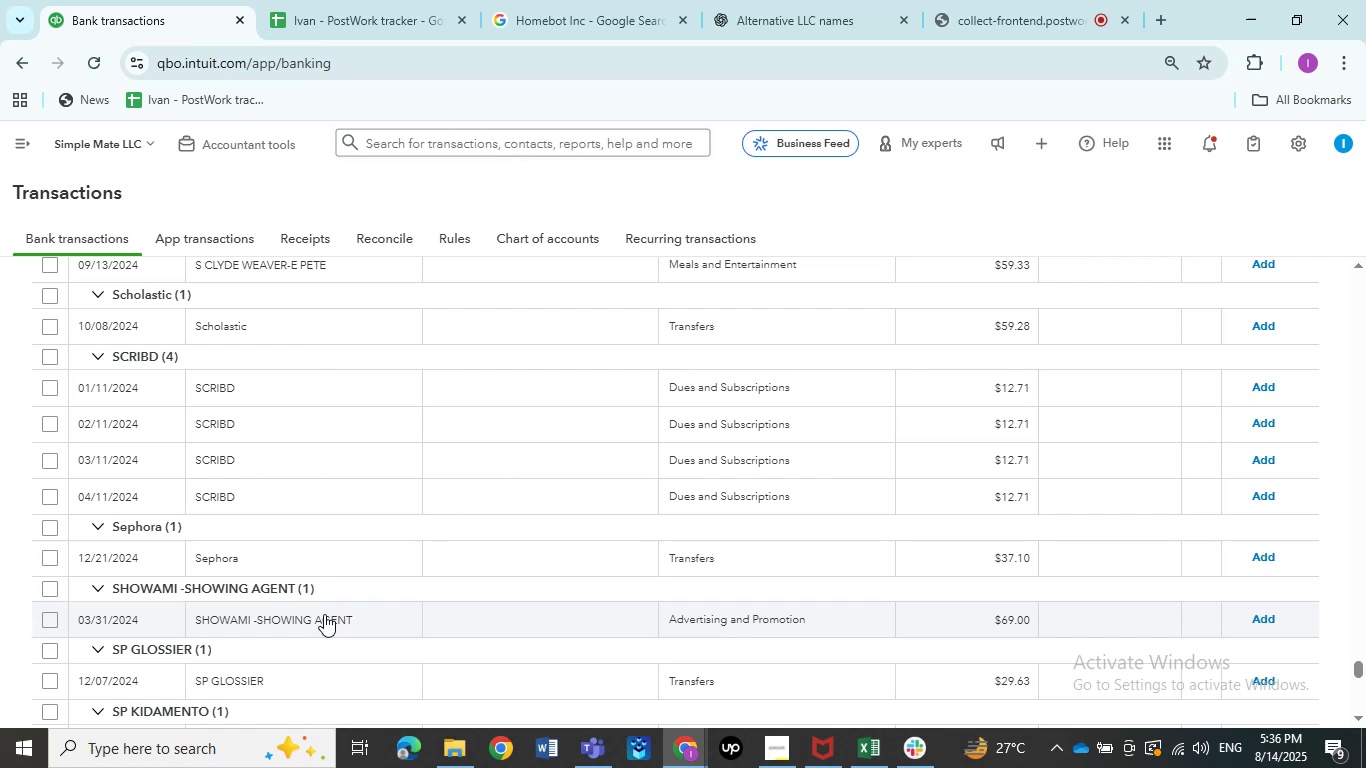 
wait(11.18)
 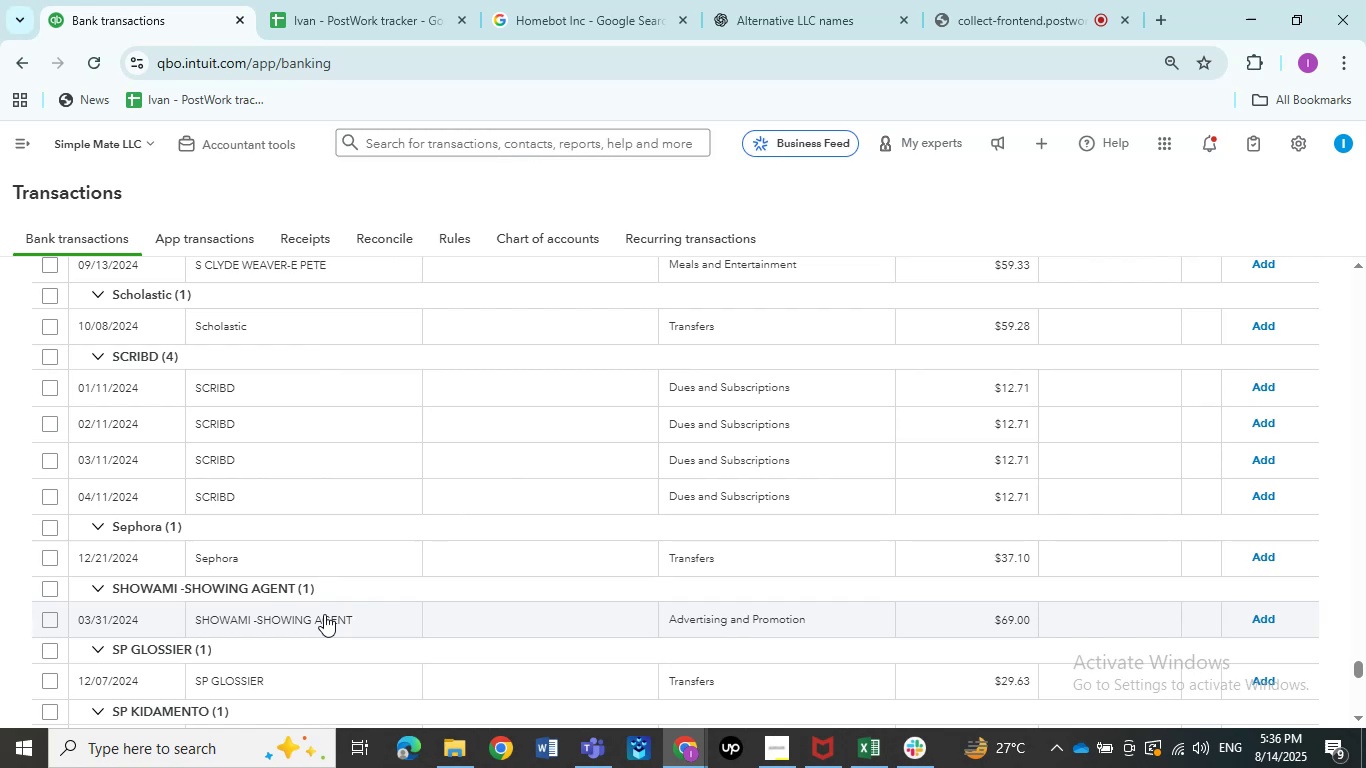 
scroll: coordinate [324, 614], scroll_direction: down, amount: 2.0
 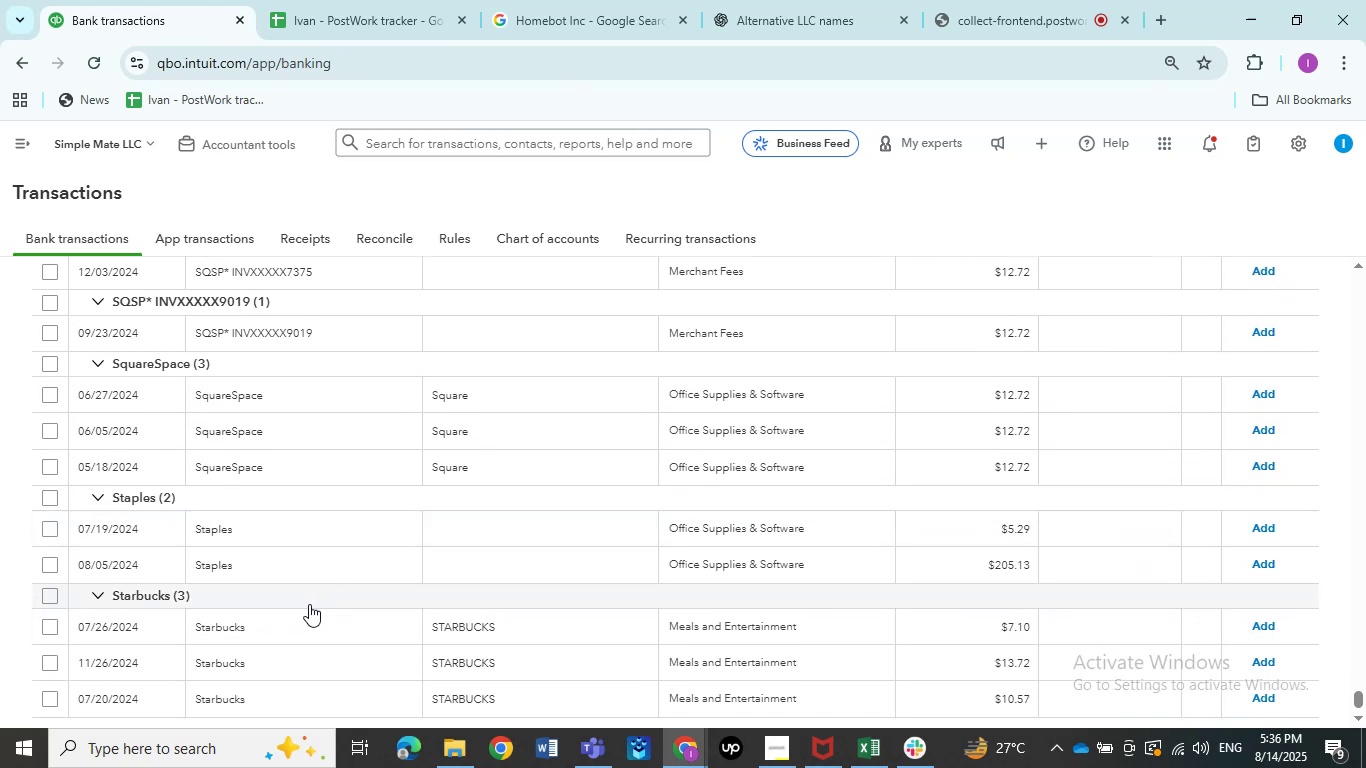 
wait(6.19)
 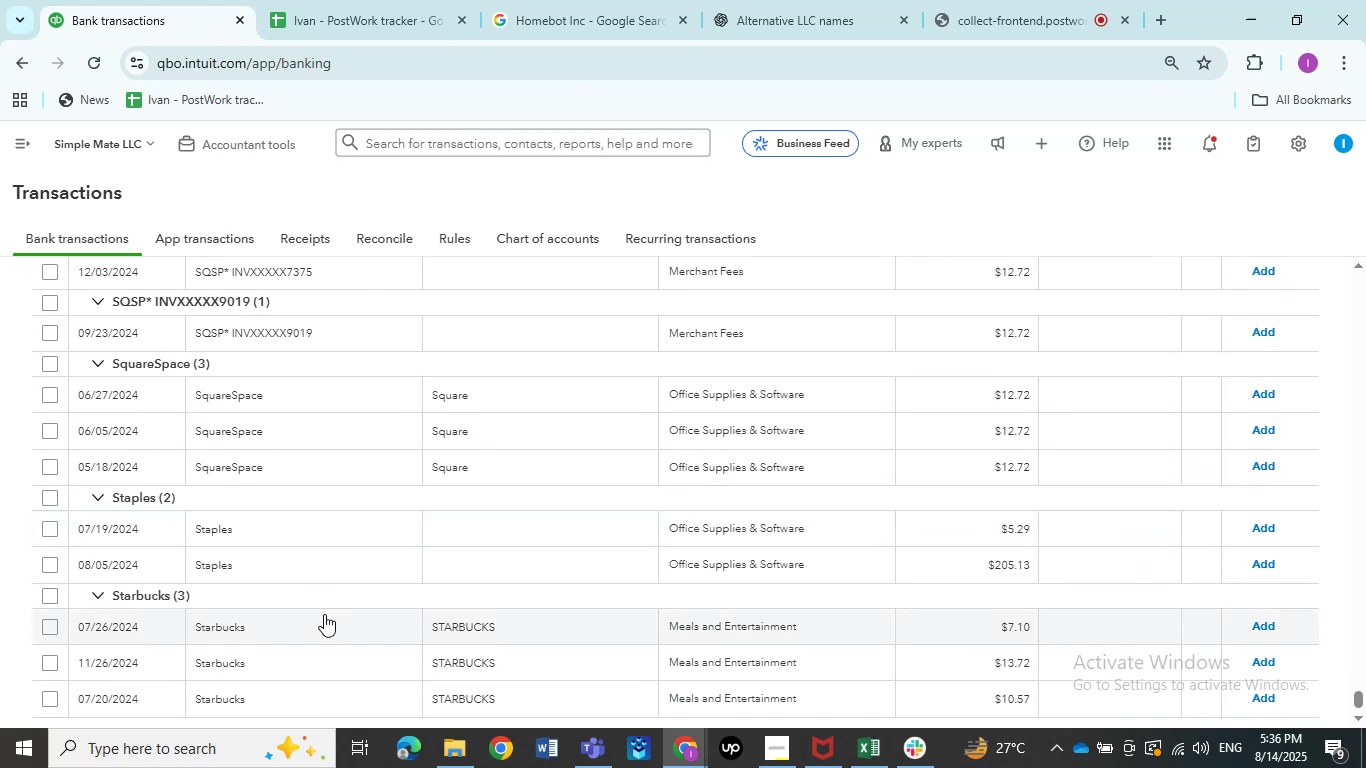 
scroll: coordinate [275, 622], scroll_direction: down, amount: 1.0
 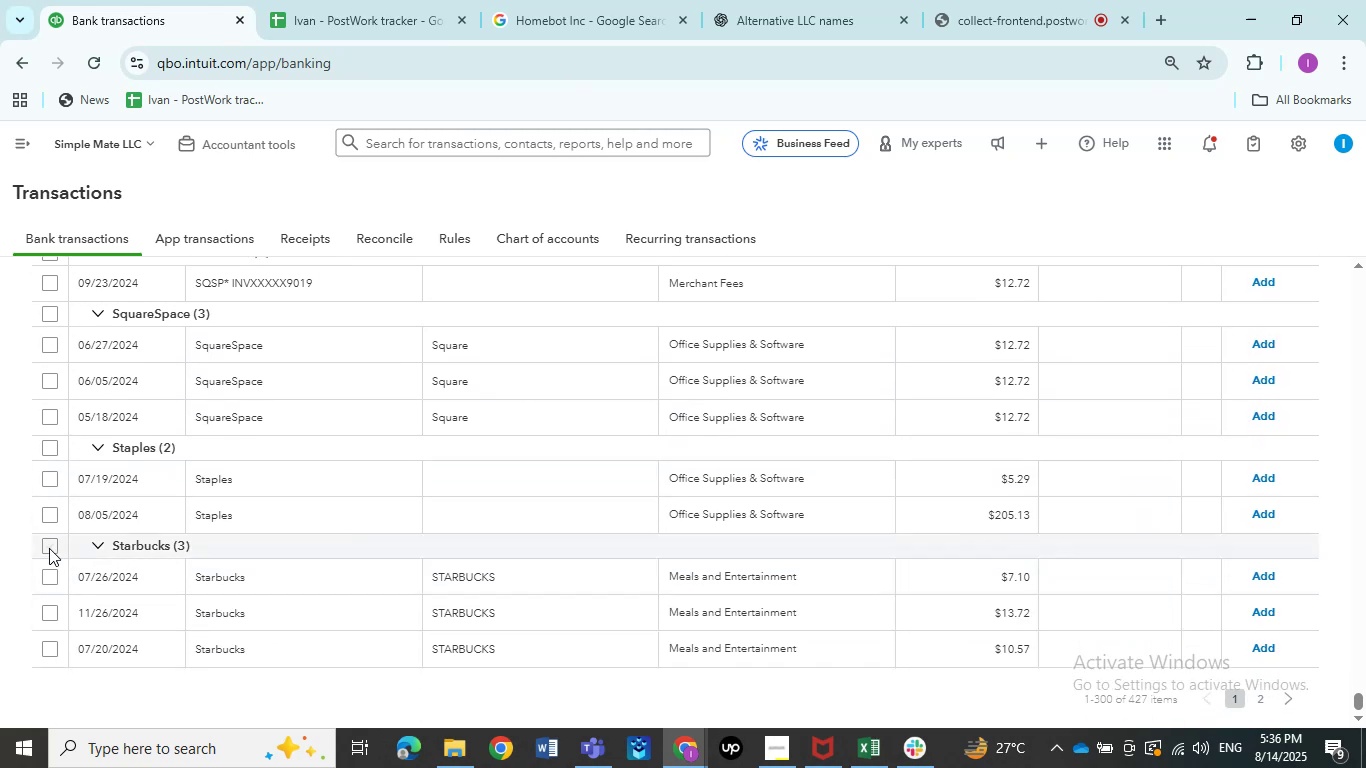 
left_click([49, 548])
 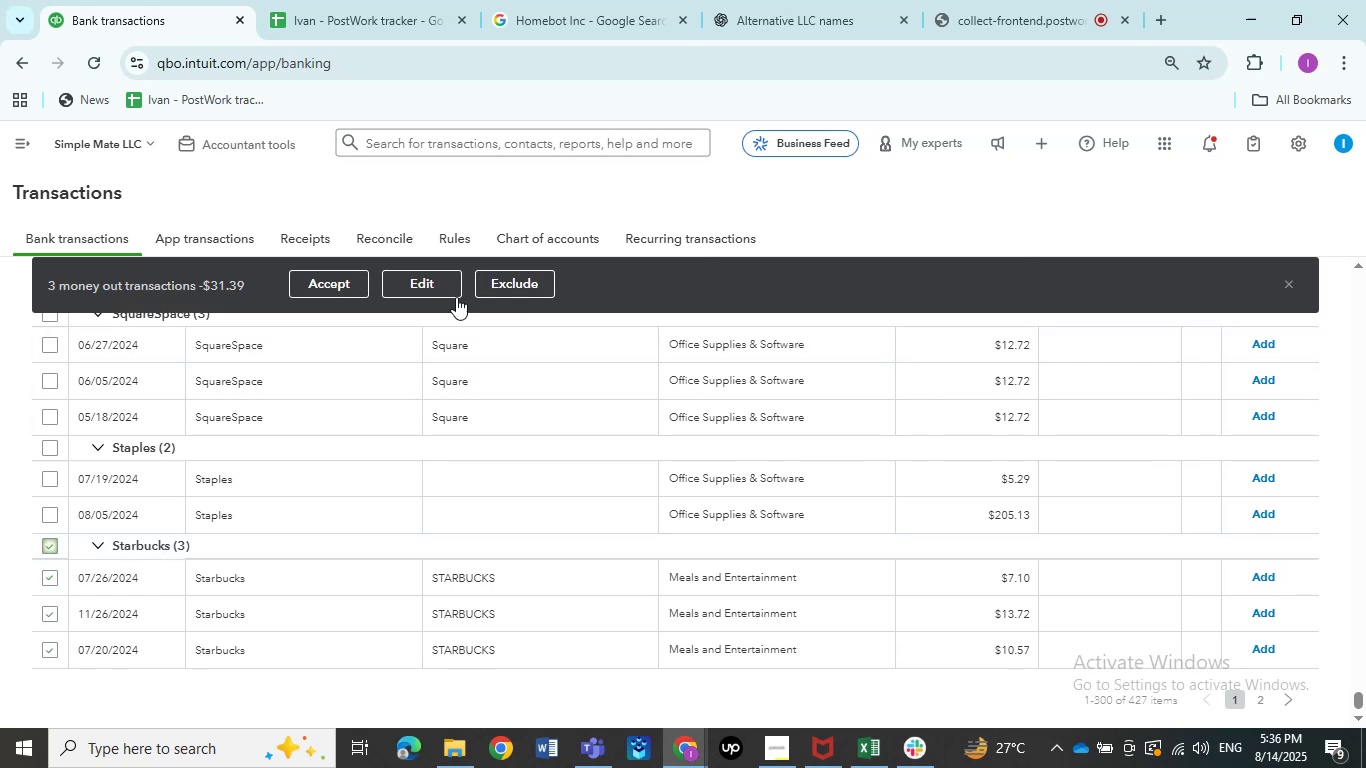 
left_click([441, 287])
 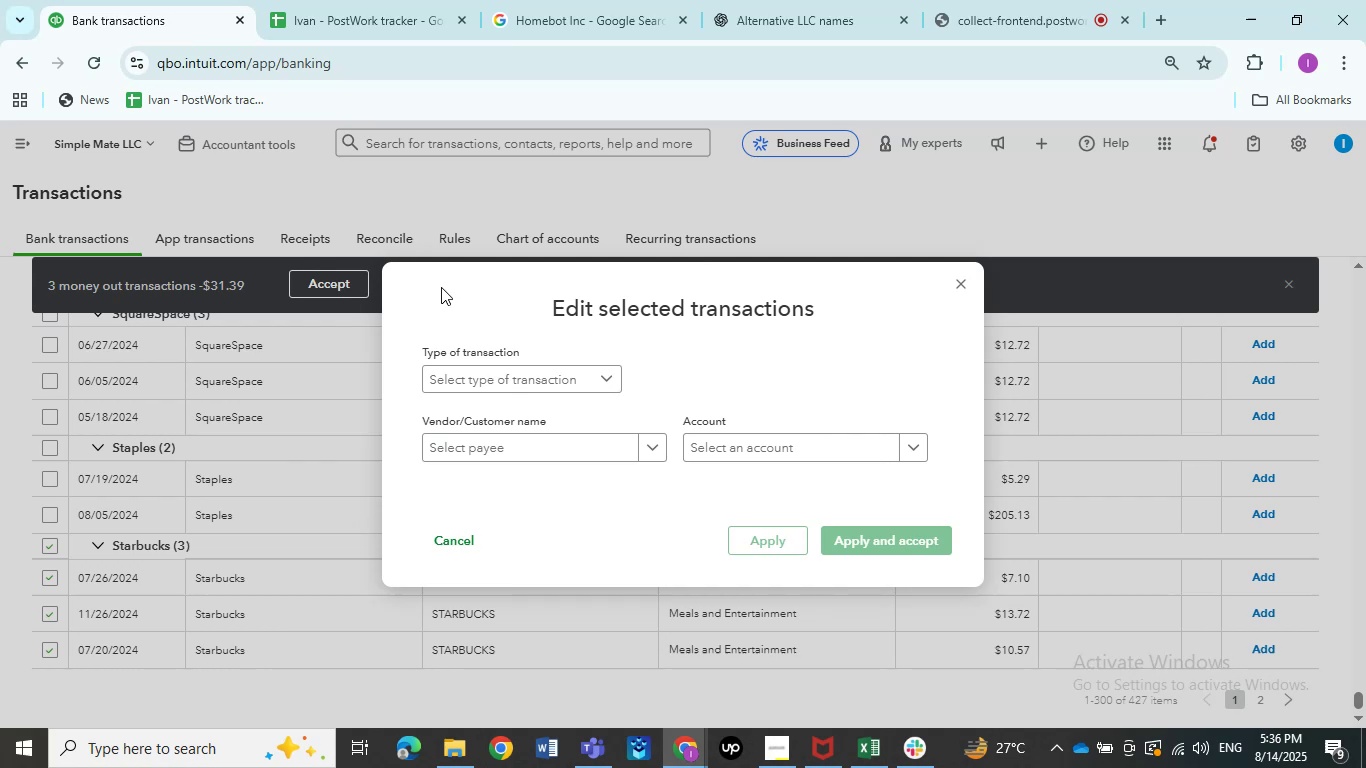 
wait(16.03)
 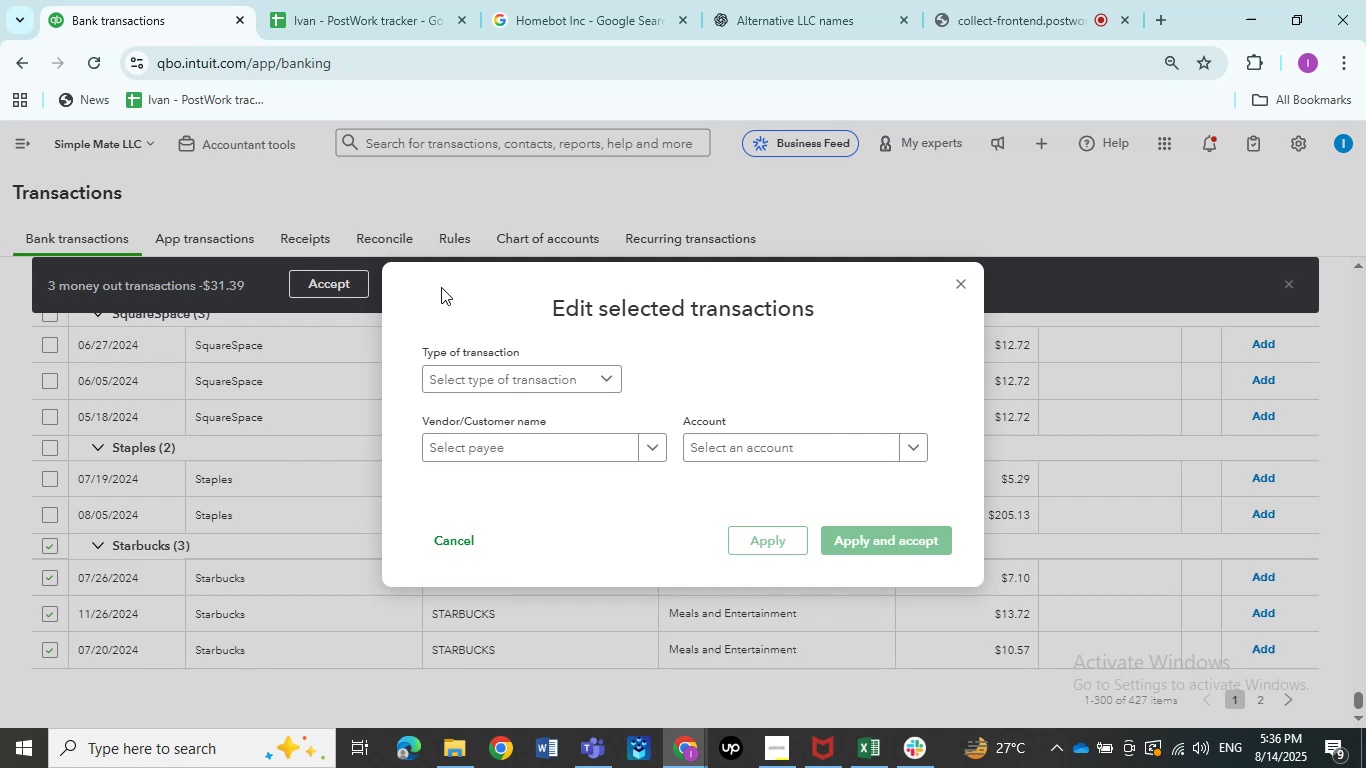 
left_click([918, 451])
 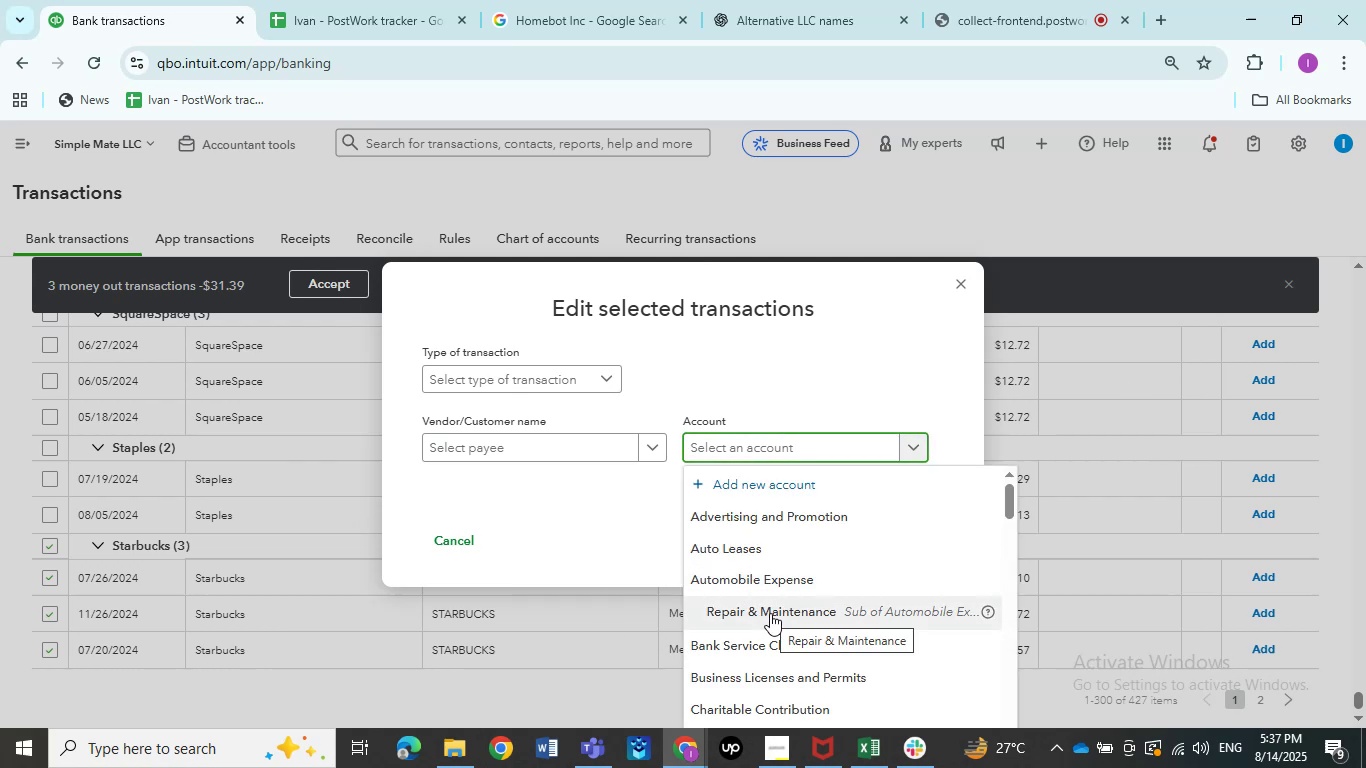 
type(mea)
 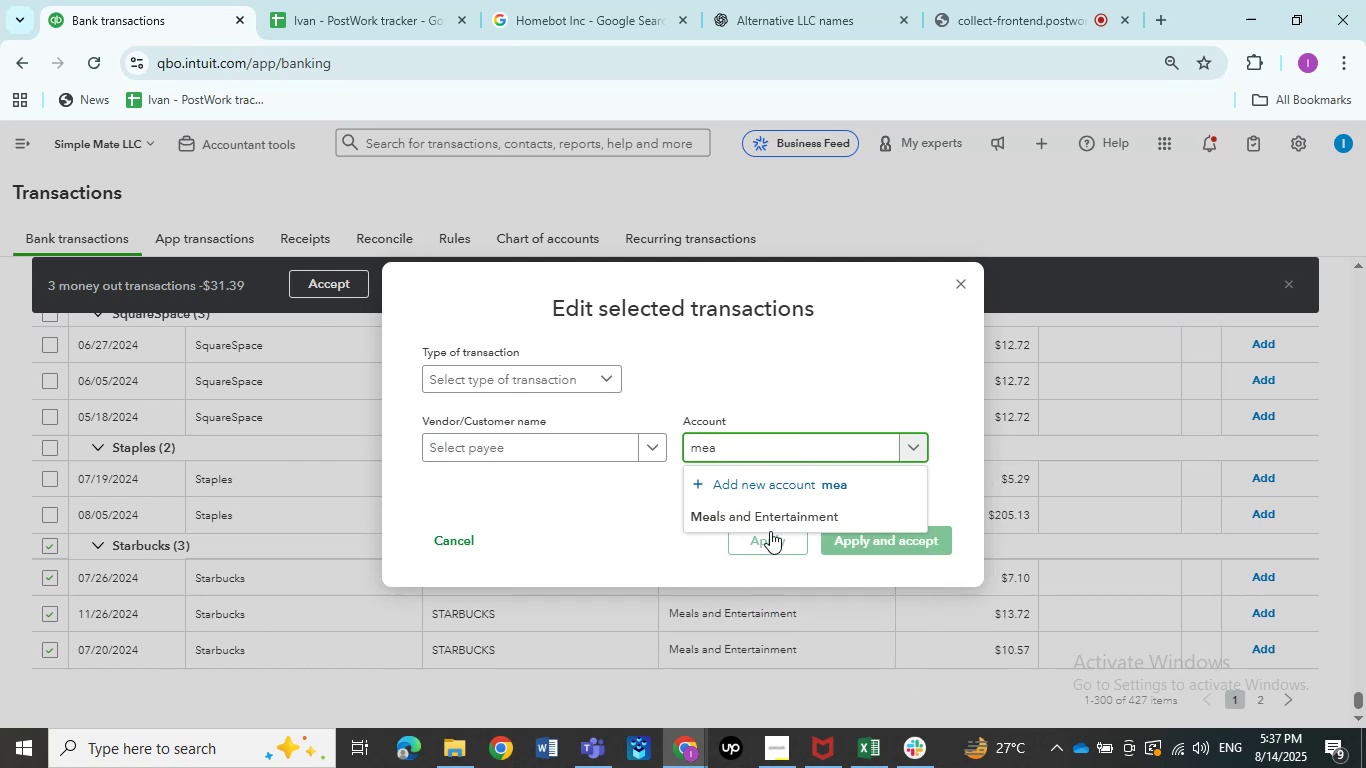 
left_click([770, 517])
 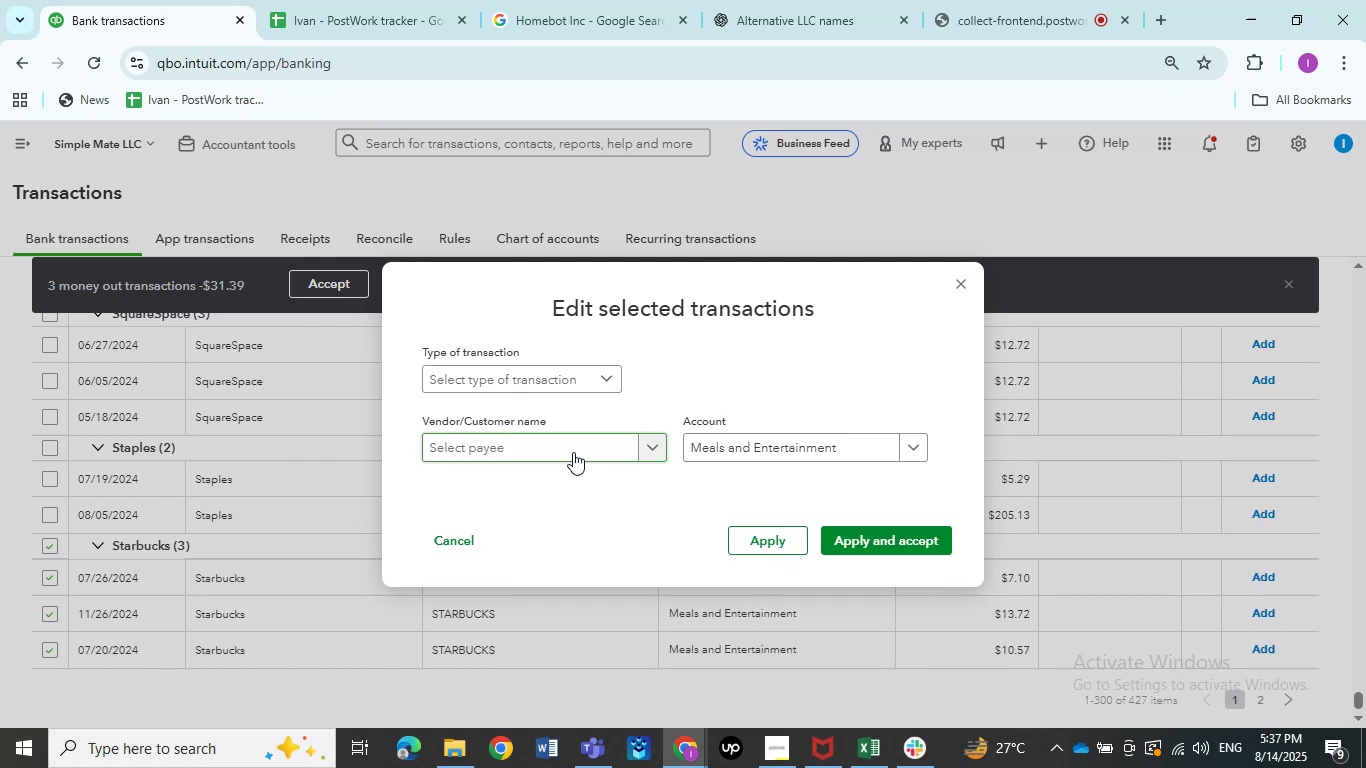 
left_click([572, 451])
 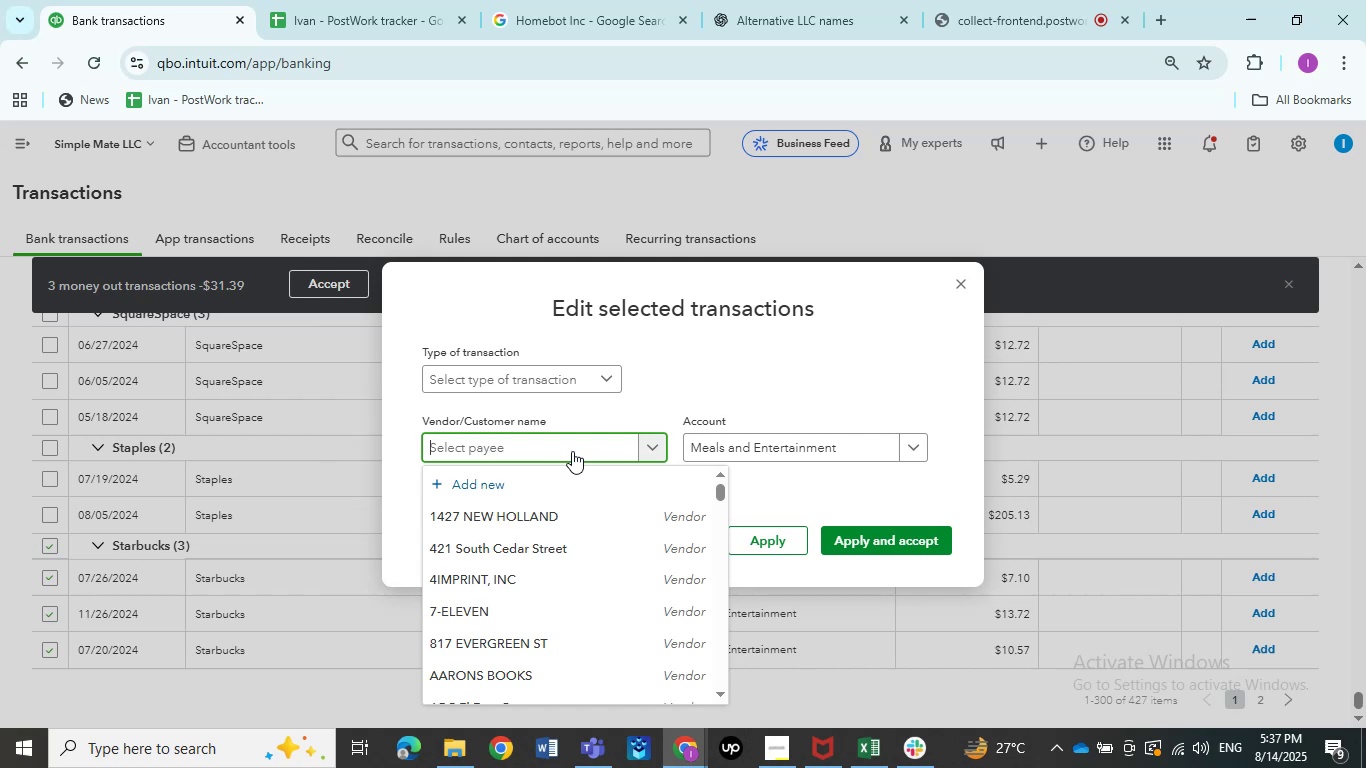 
wait(13.5)
 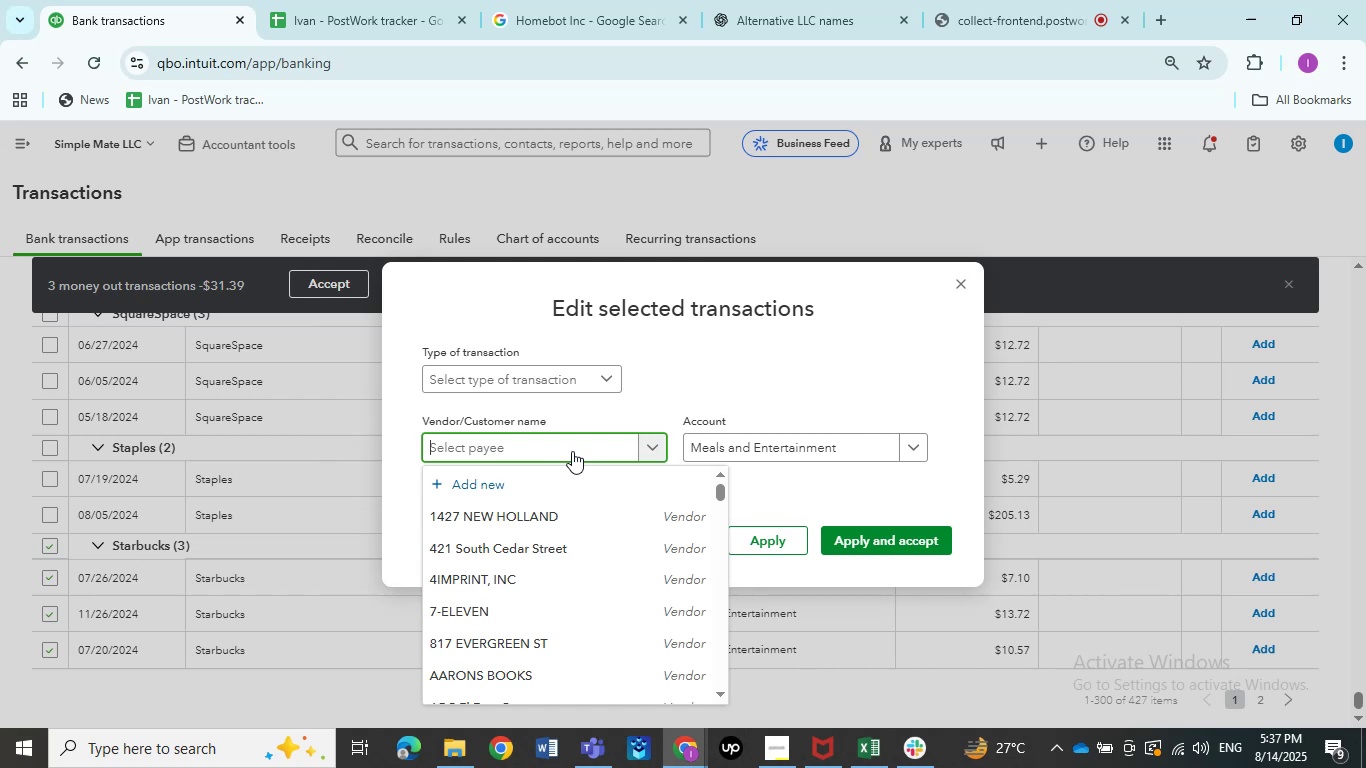 
type(c)
key(Backspace)
type(sta)
 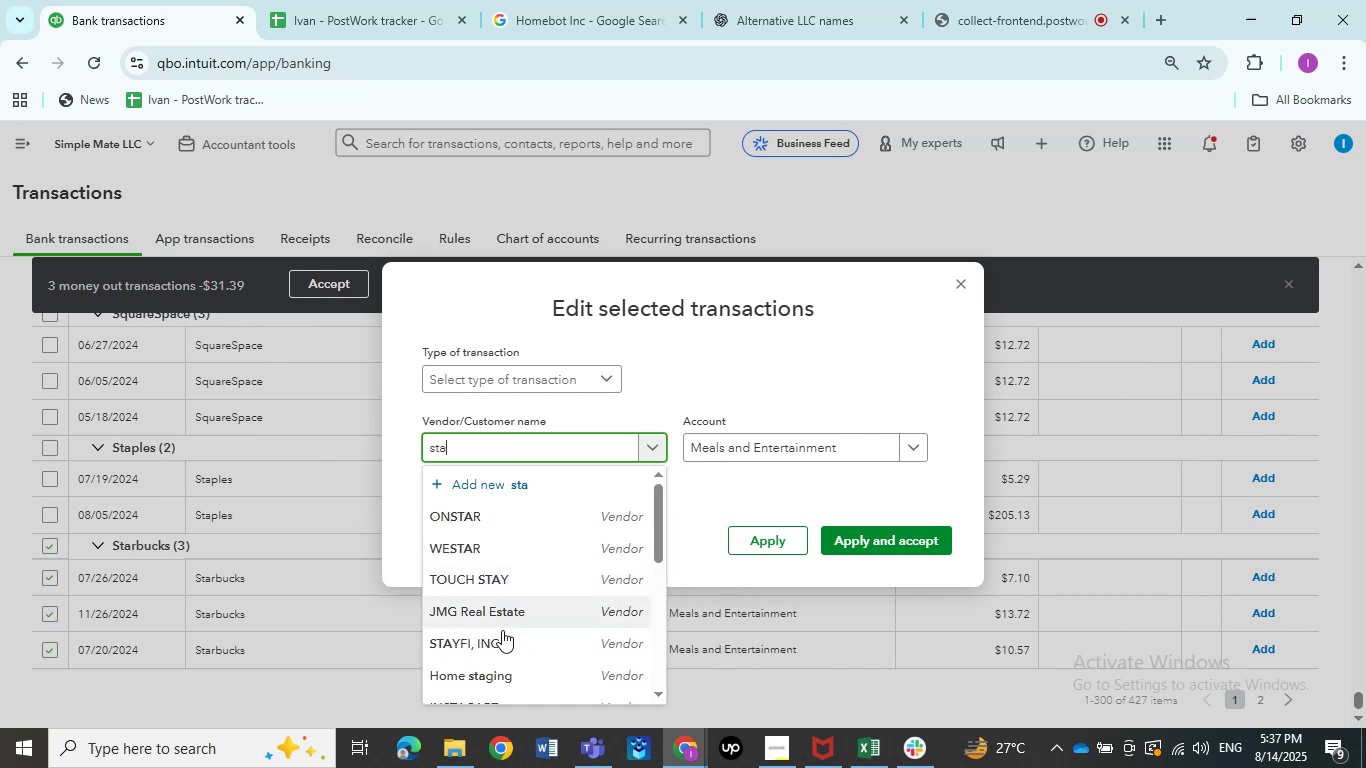 
scroll: coordinate [486, 603], scroll_direction: down, amount: 1.0
 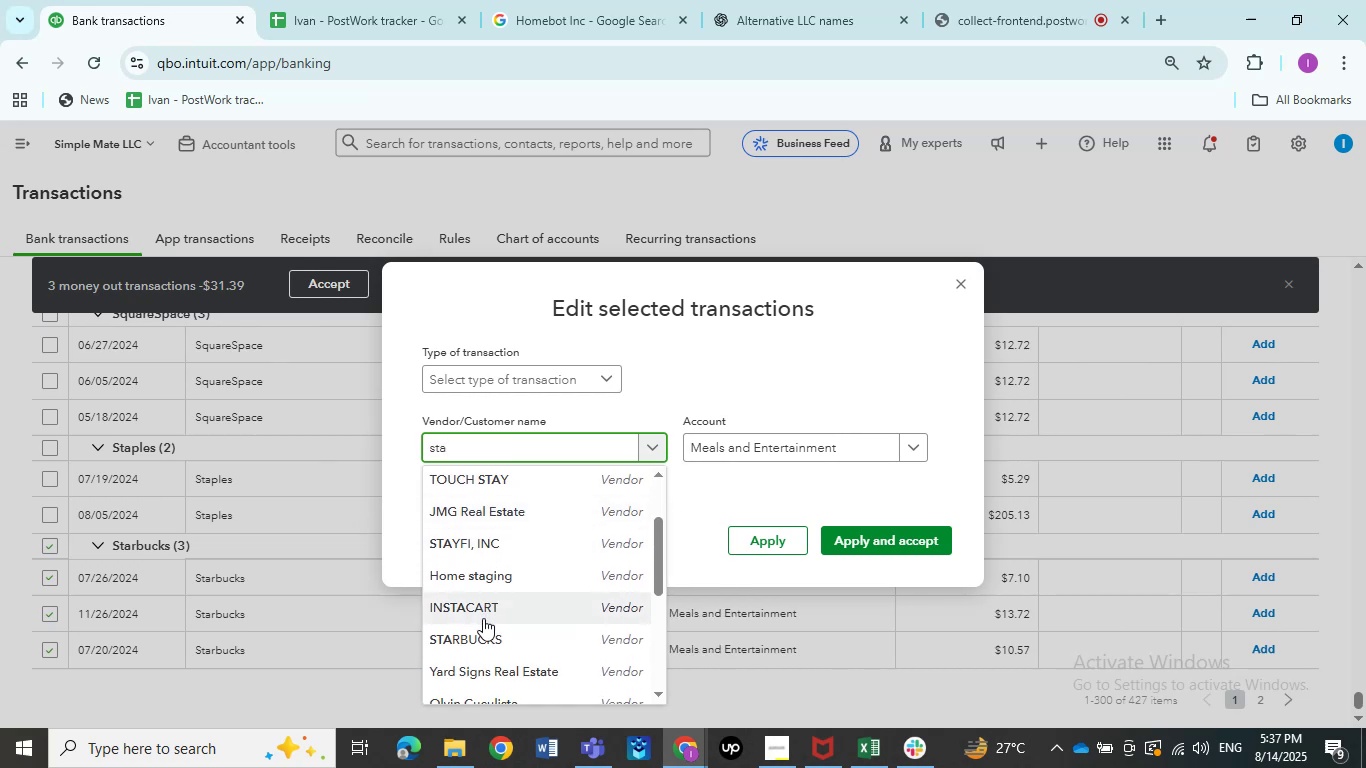 
left_click([482, 629])
 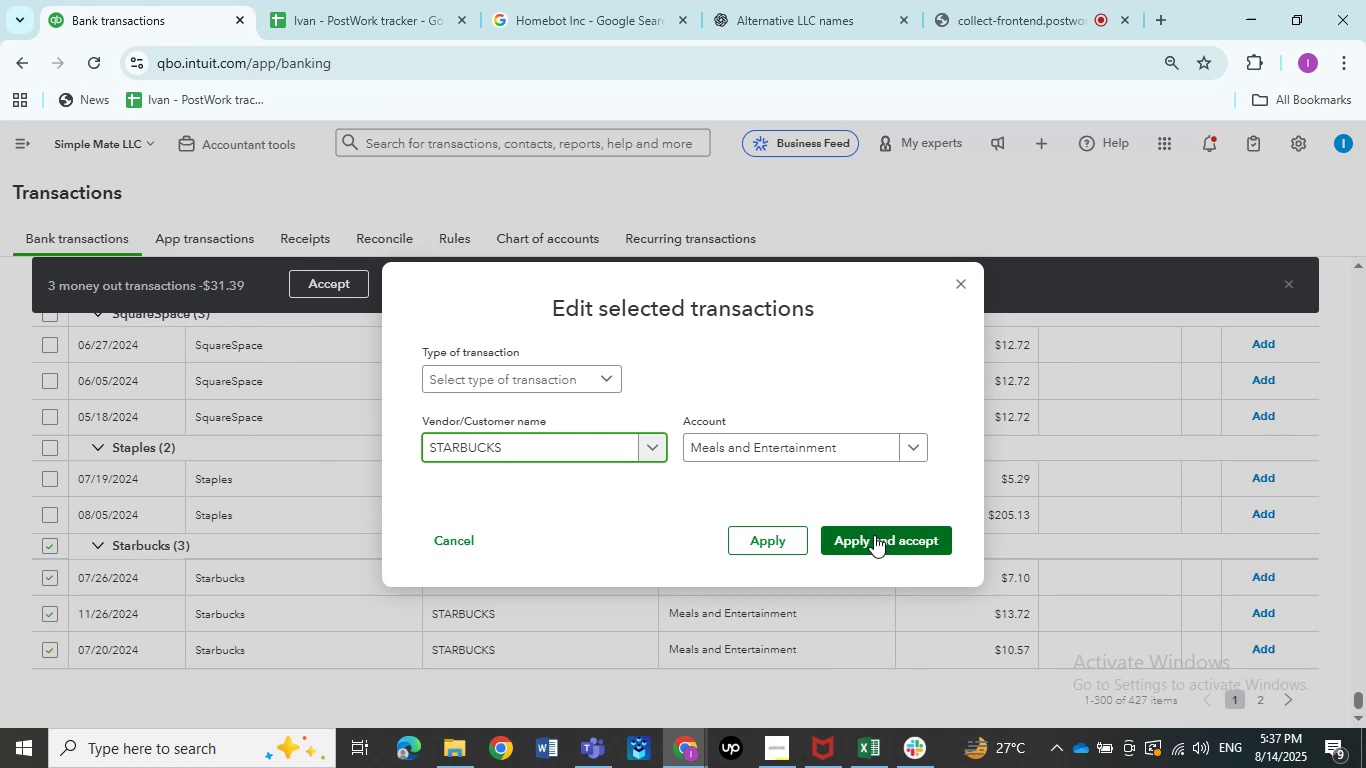 
left_click([874, 535])
 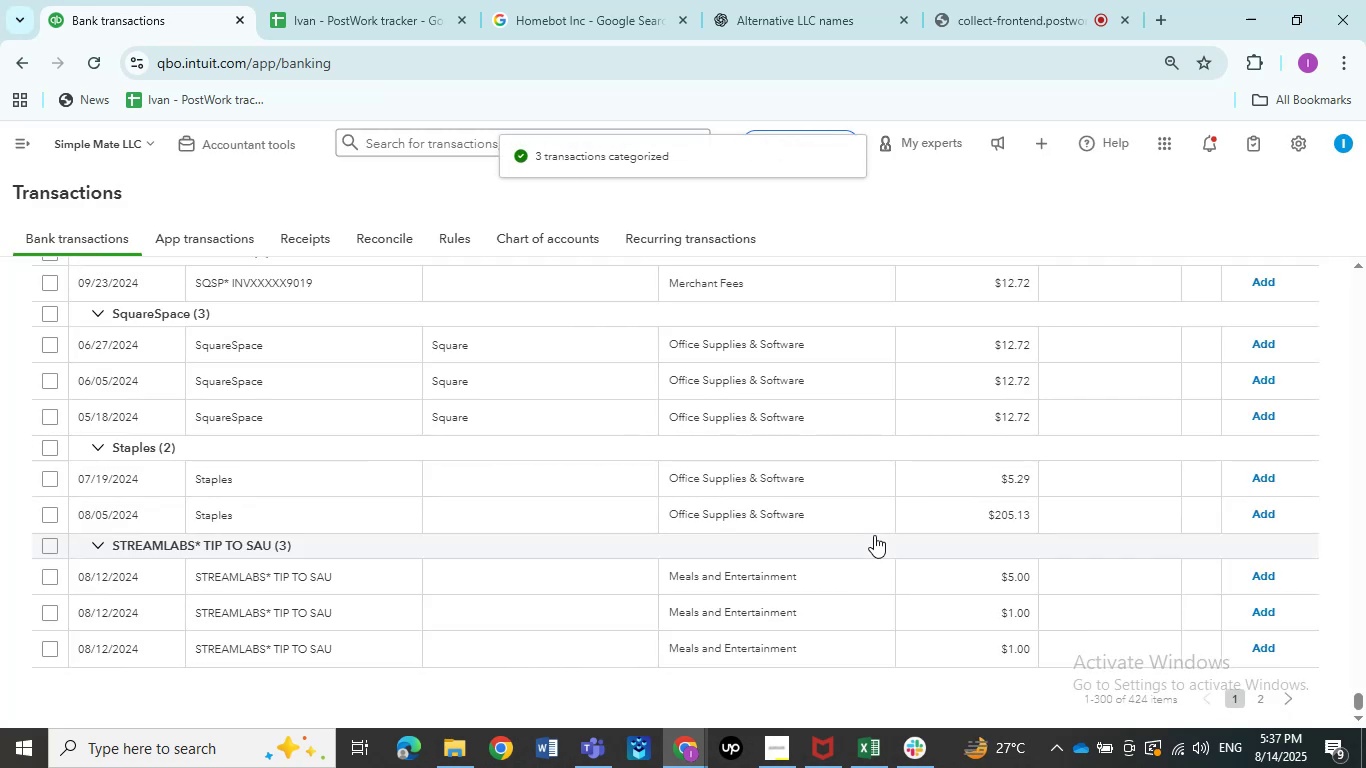 
wait(7.57)
 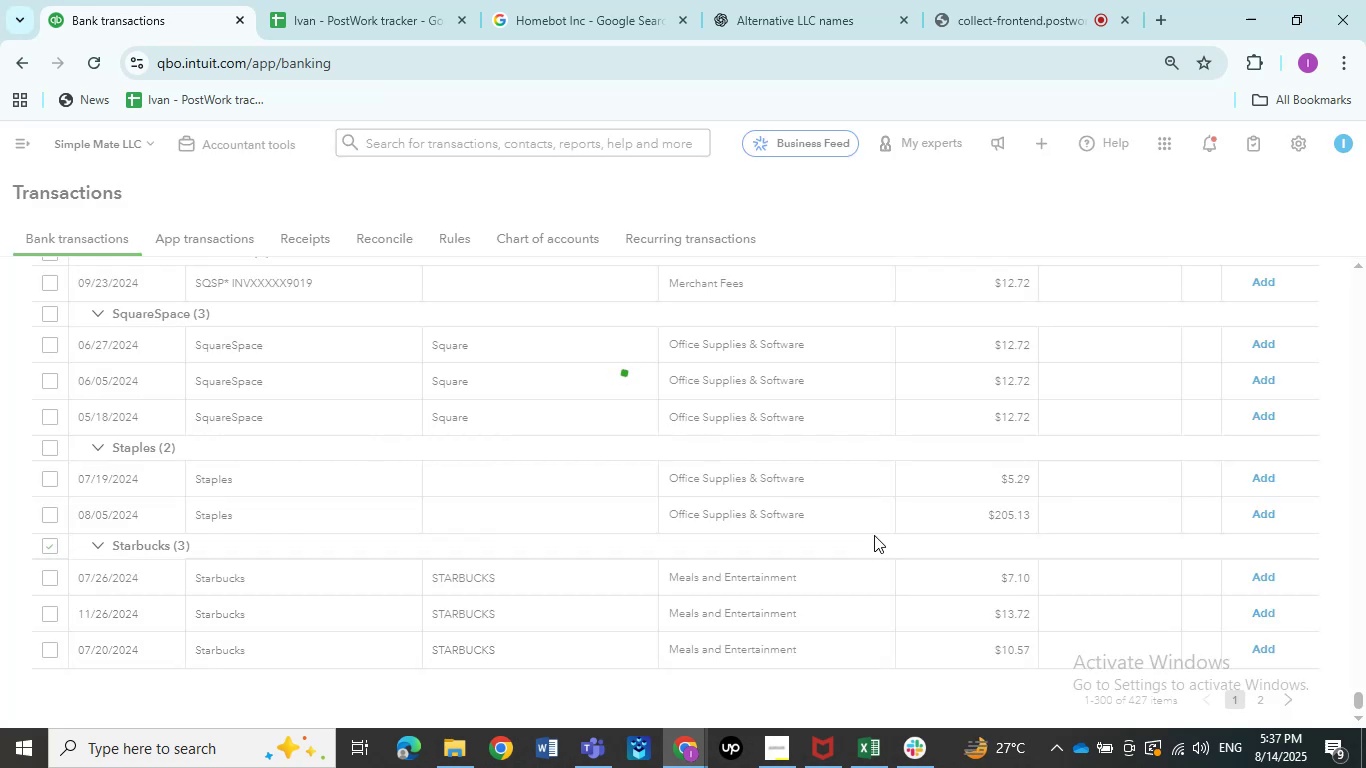 
scroll: coordinate [260, 596], scroll_direction: down, amount: 8.0
 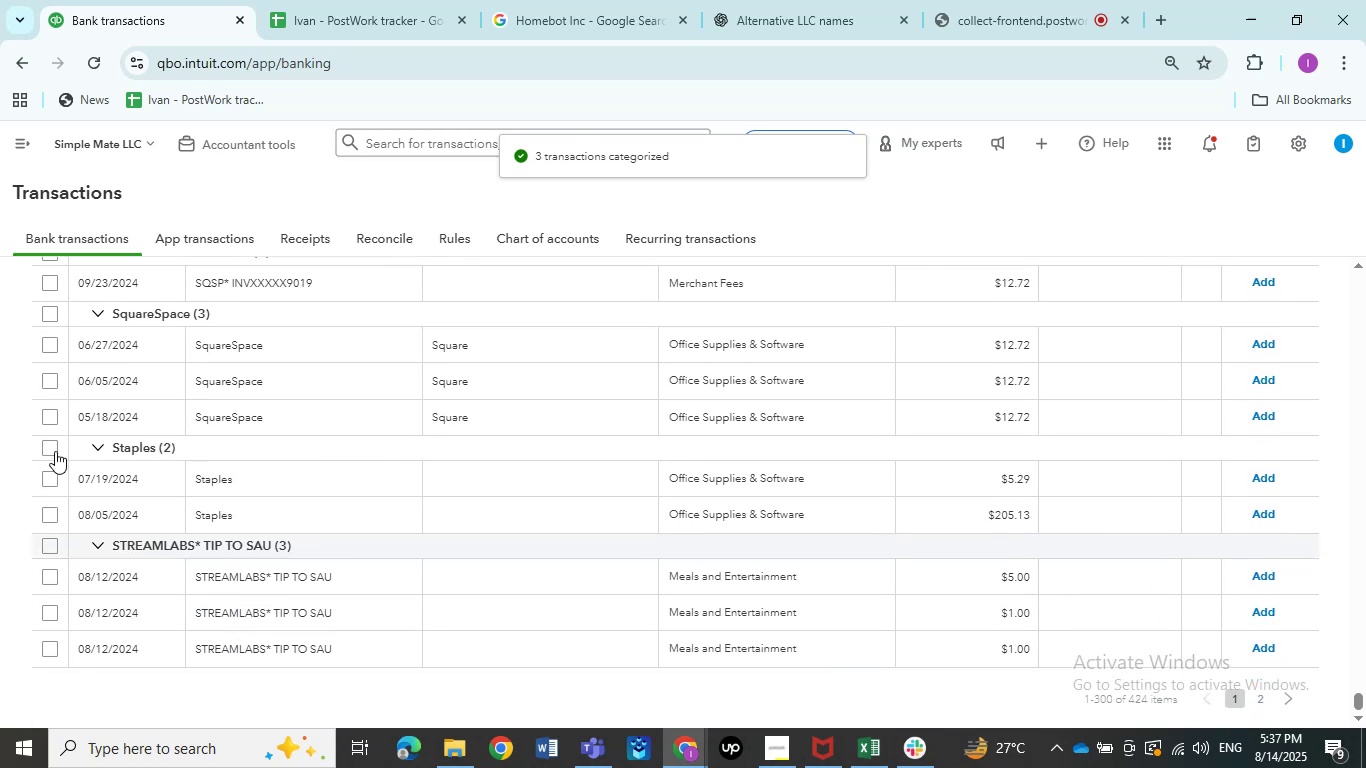 
left_click([55, 451])
 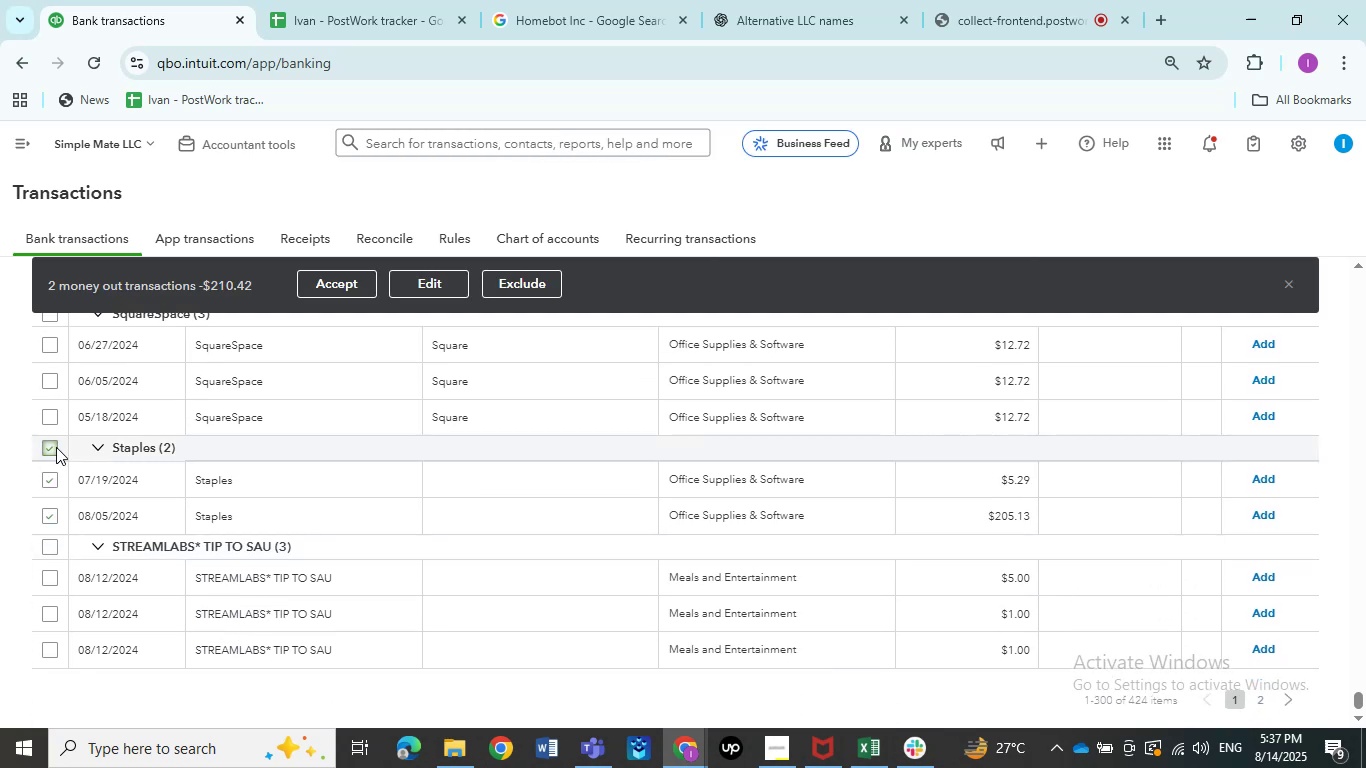 
wait(10.97)
 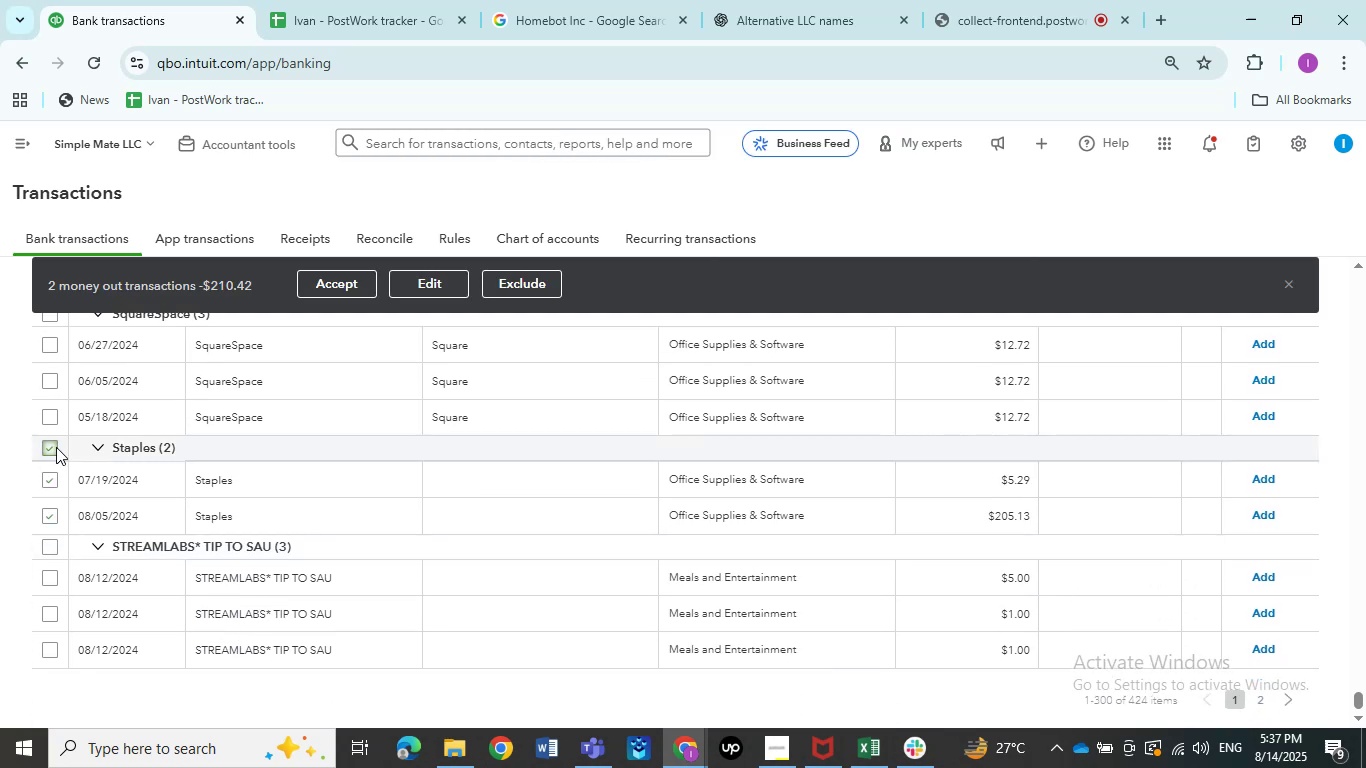 
left_click([53, 448])
 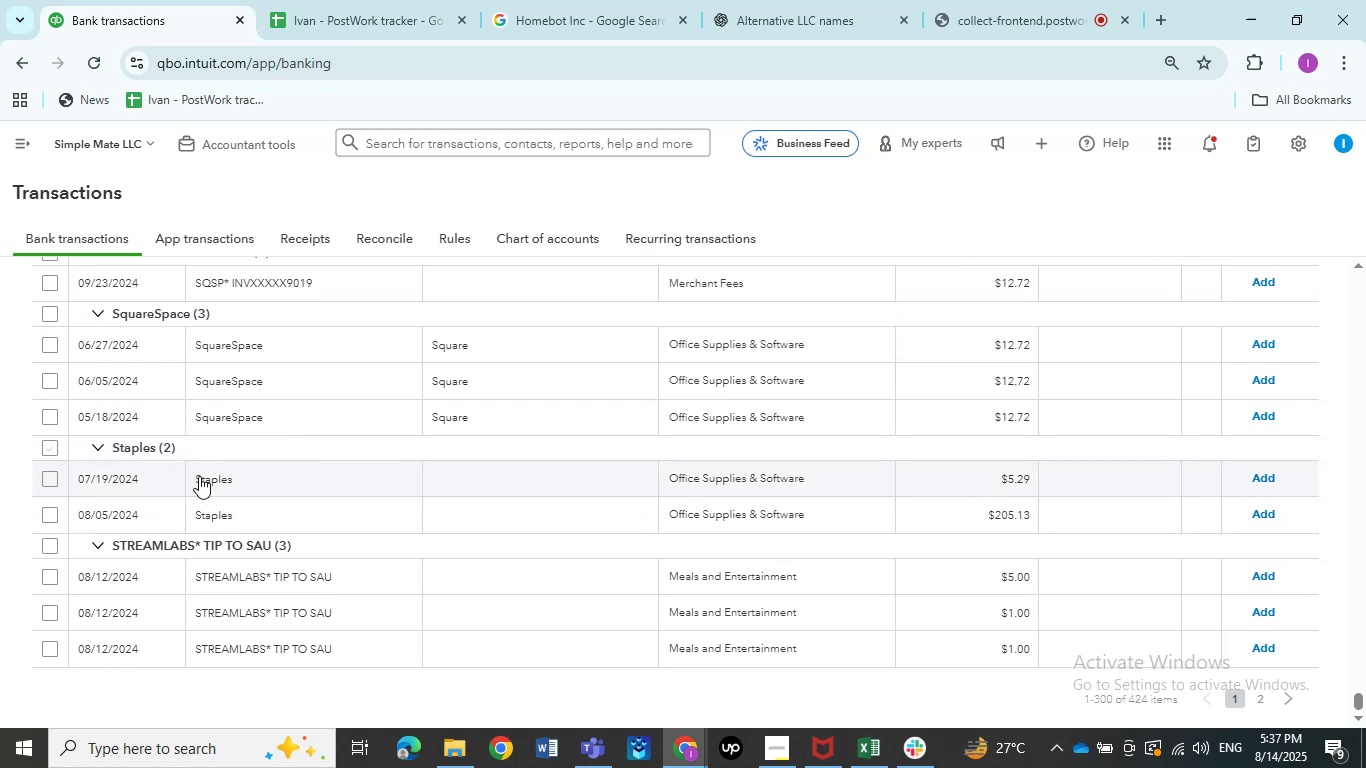 
left_click([209, 482])
 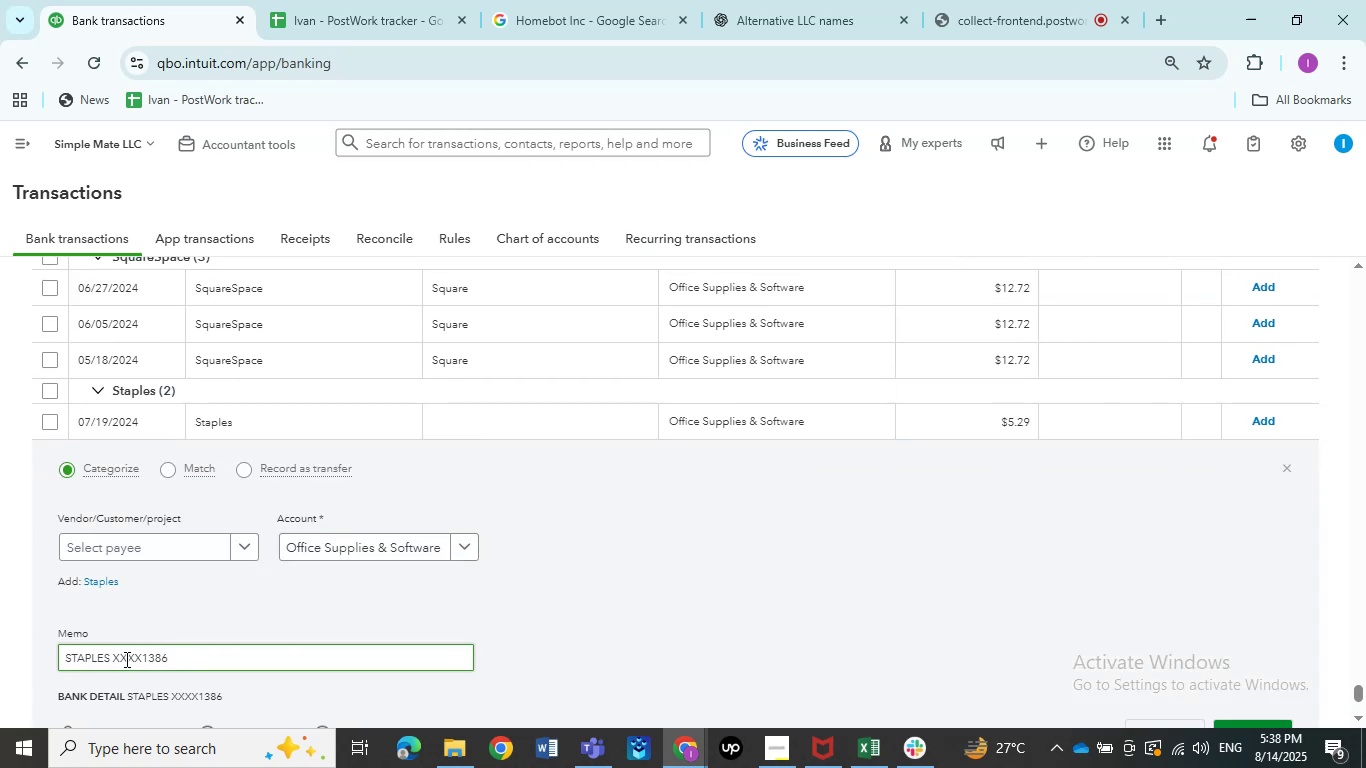 
left_click_drag(start_coordinate=[112, 659], to_coordinate=[60, 673])
 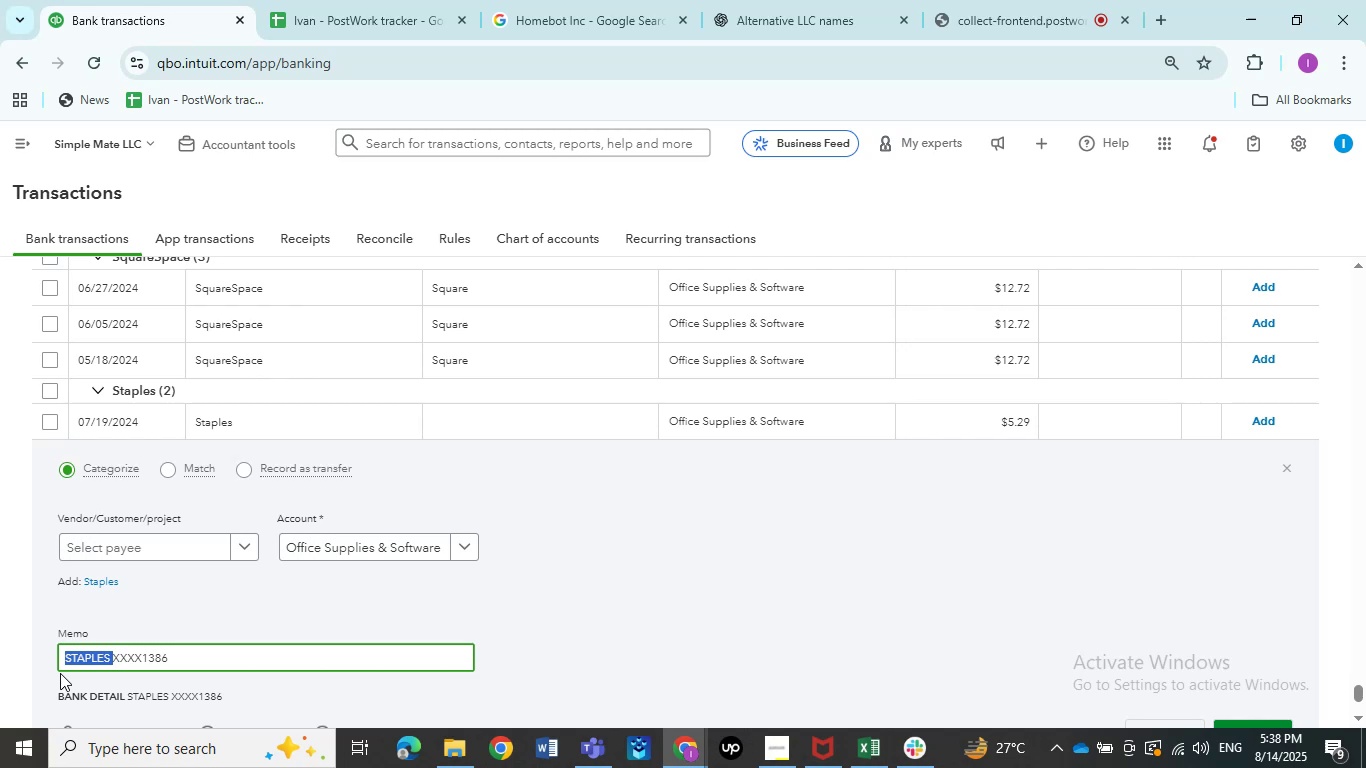 
key(Control+C)
 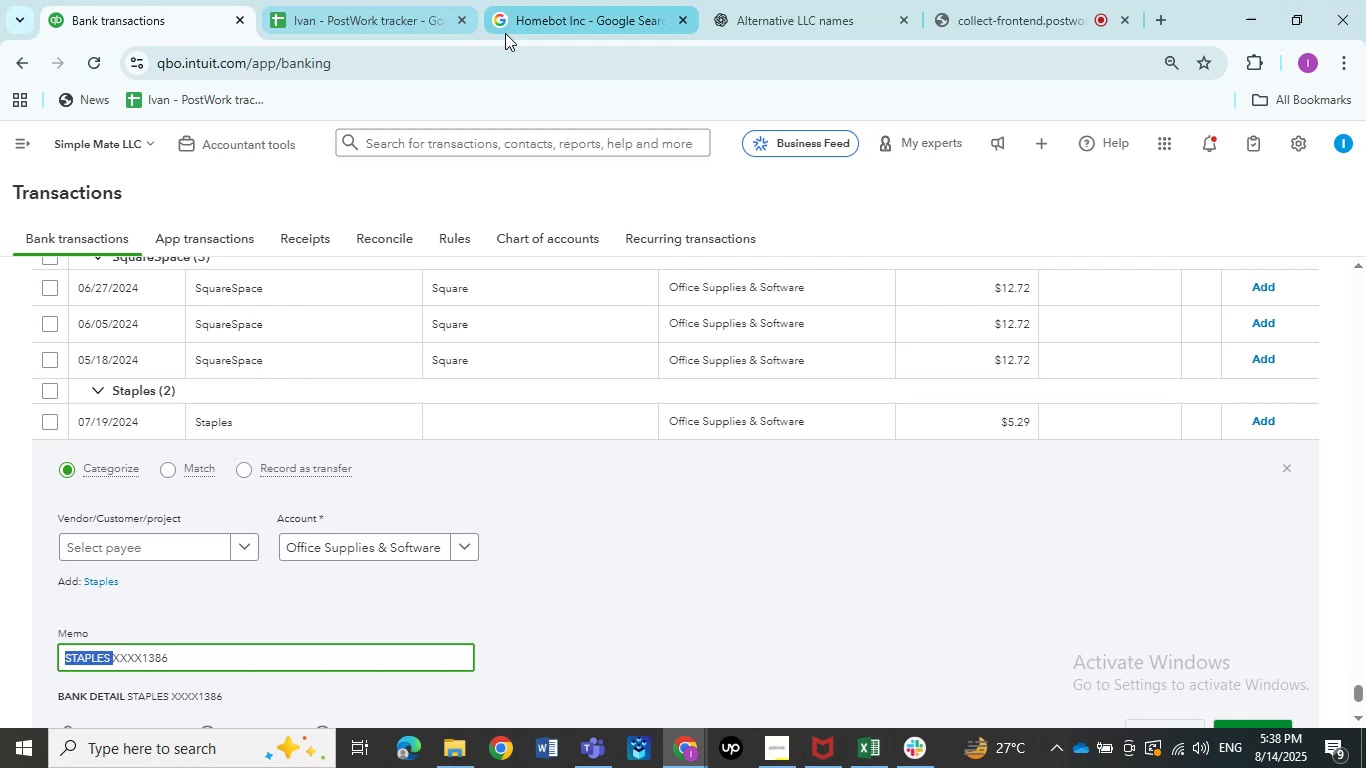 
left_click([527, 14])
 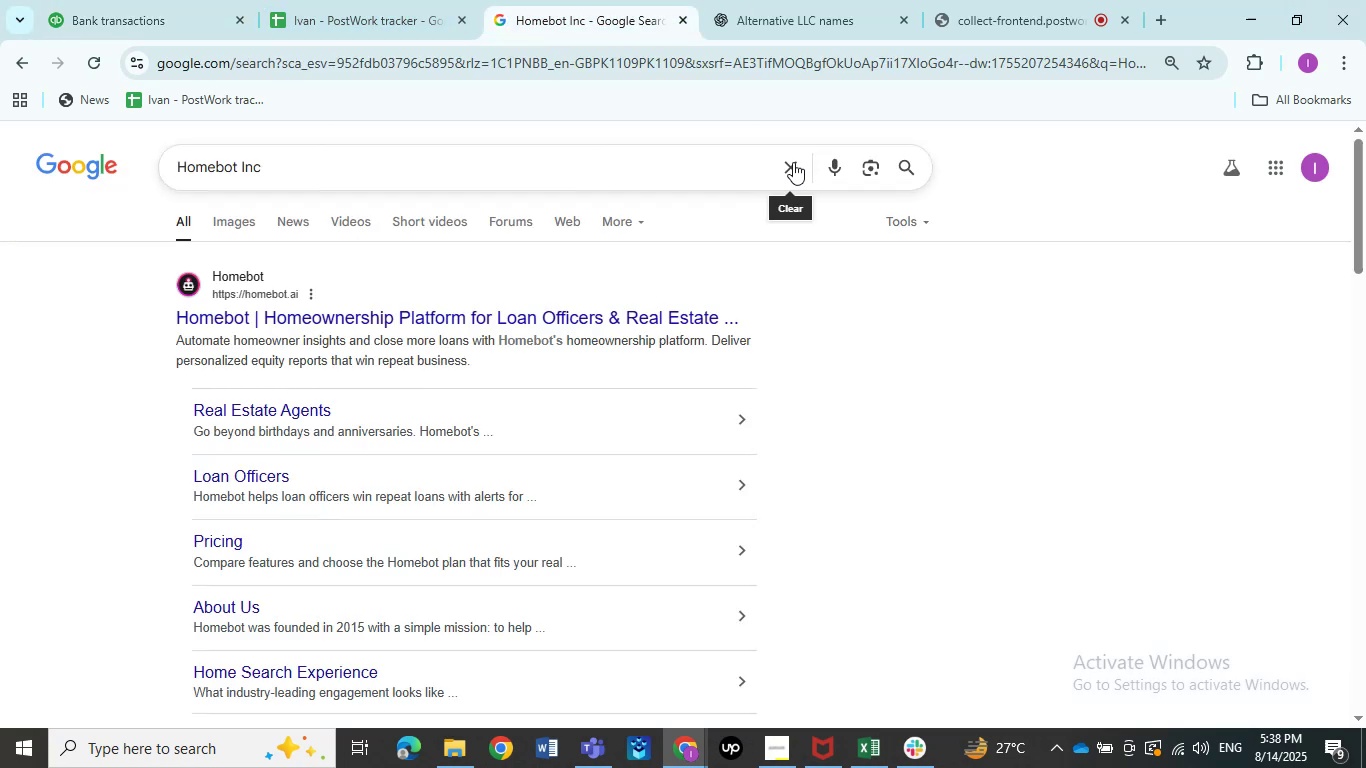 
left_click([793, 162])
 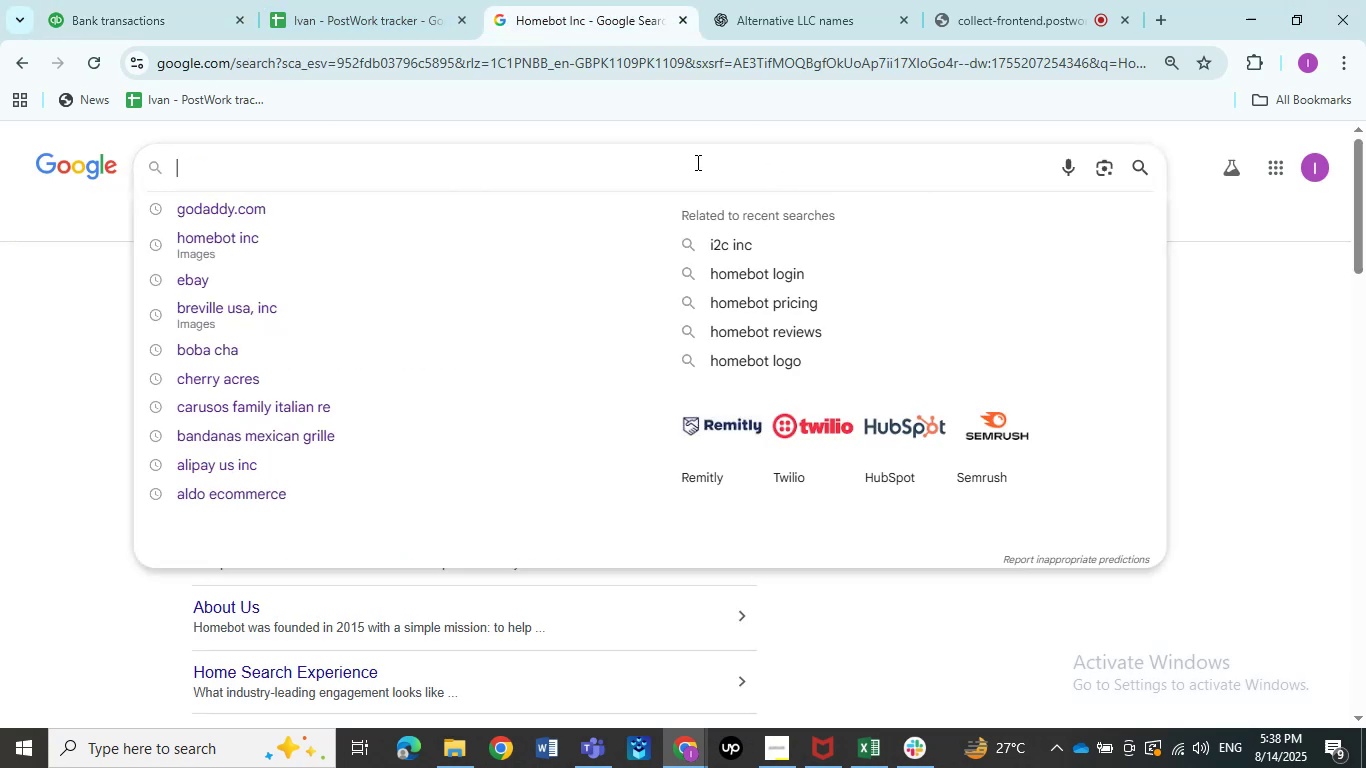 
left_click([696, 162])
 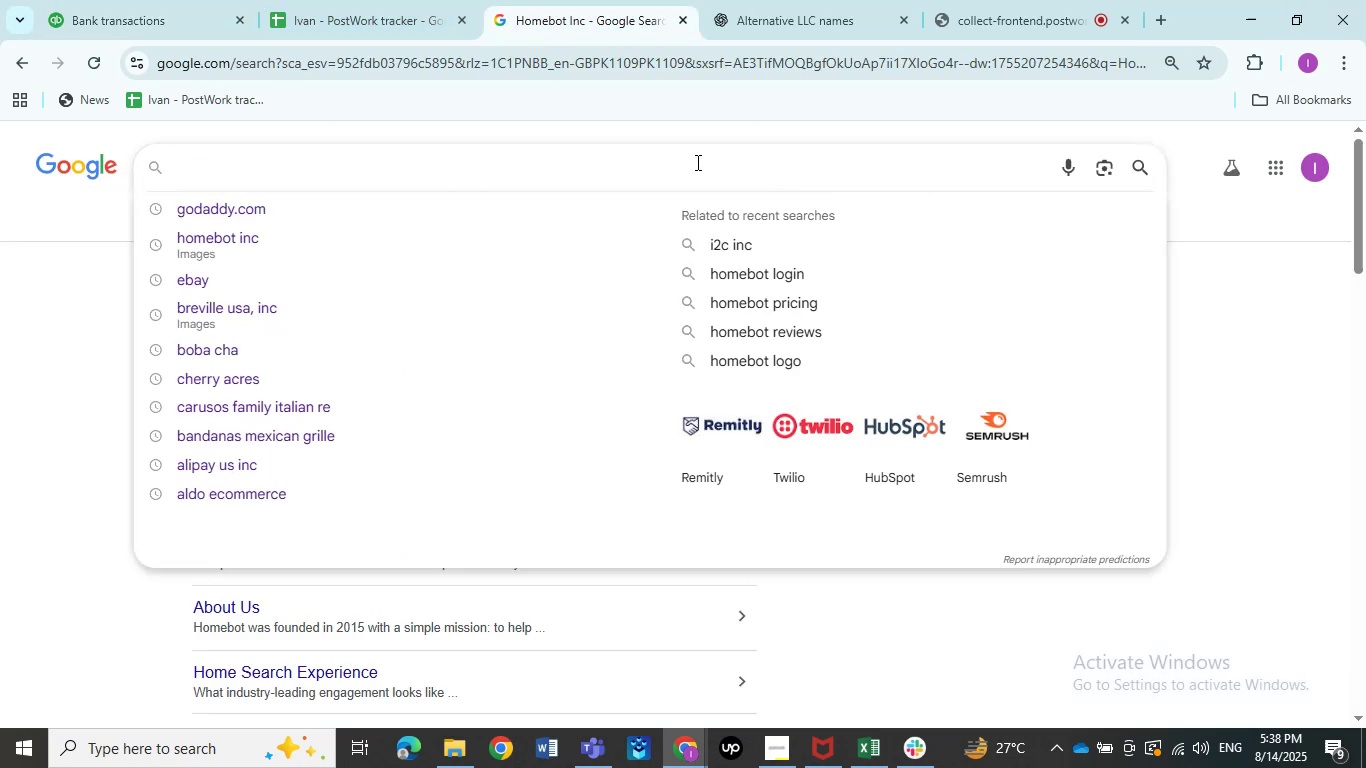 
key(Control+V)
 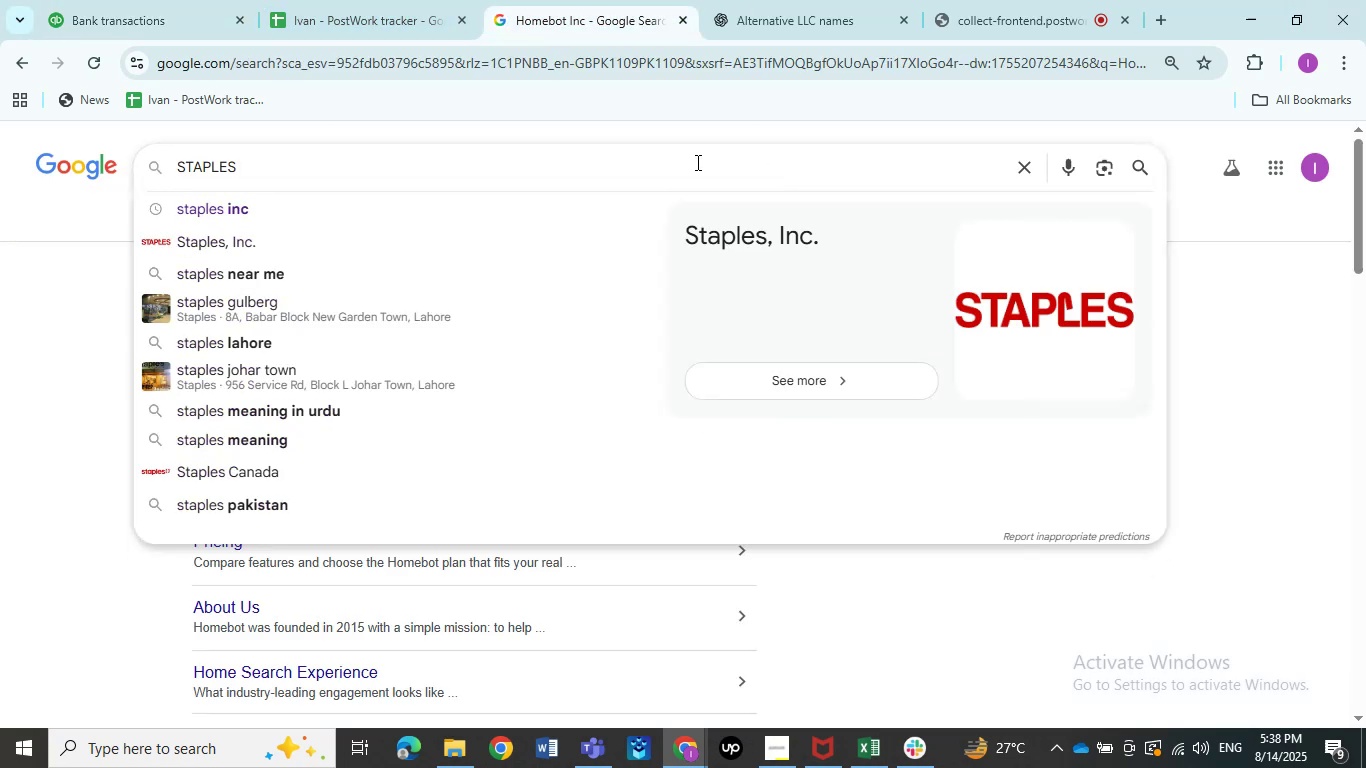 
key(NumpadEnter)
 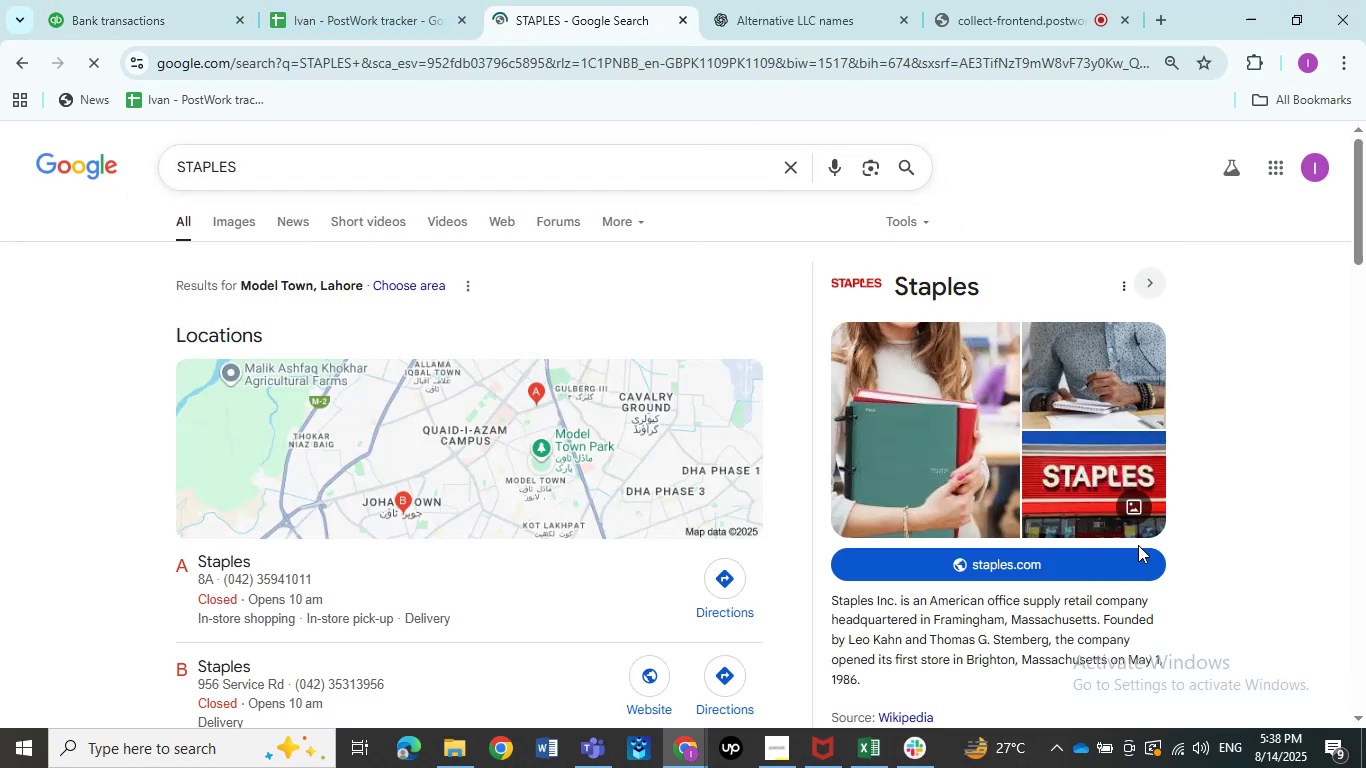 
scroll: coordinate [1095, 566], scroll_direction: down, amount: 1.0
 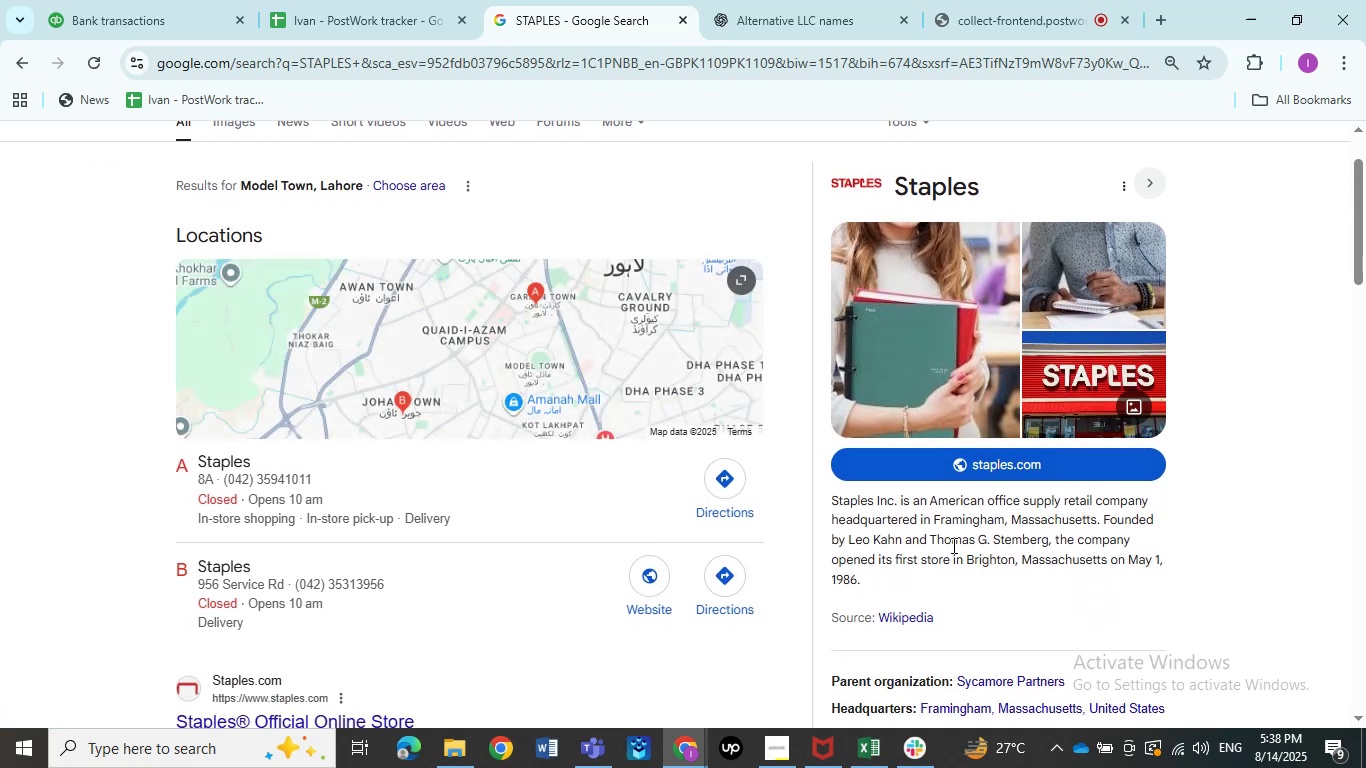 
wait(5.54)
 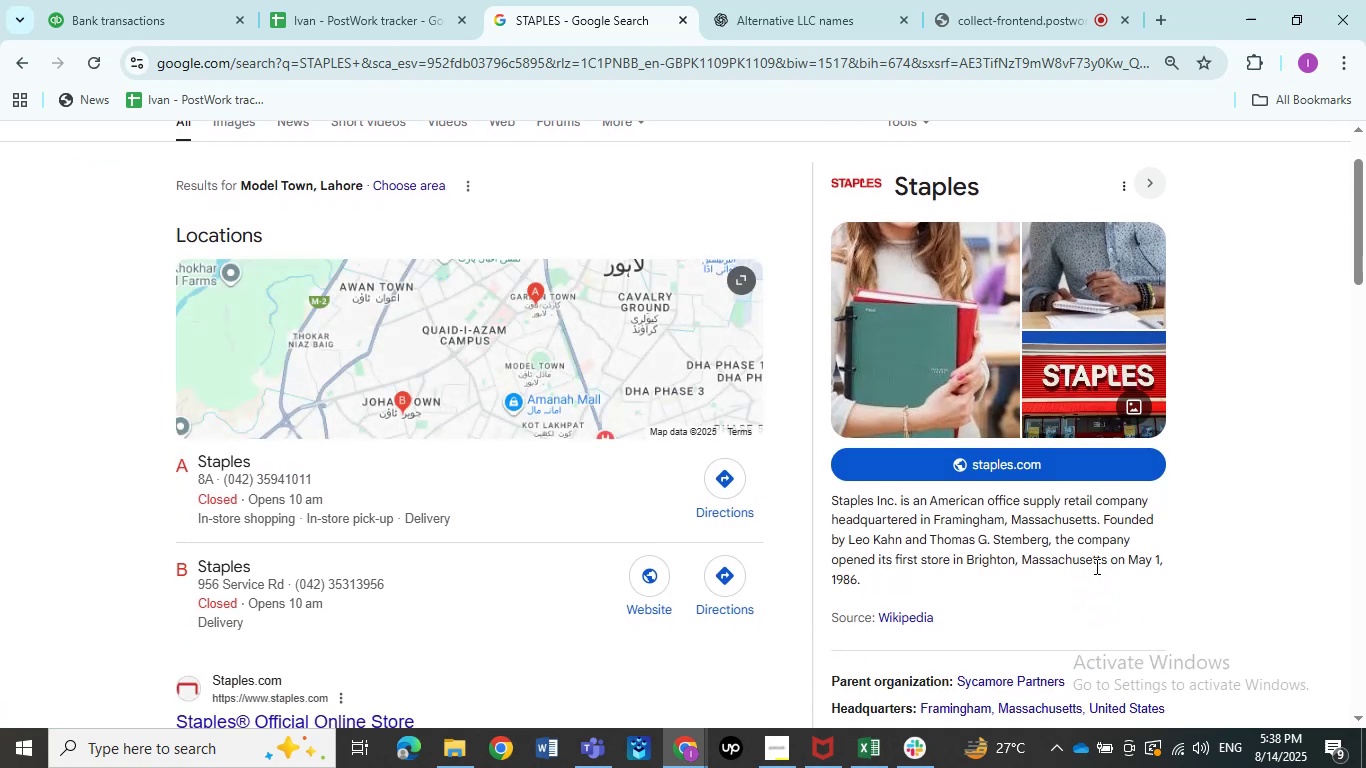 
scroll: coordinate [952, 545], scroll_direction: down, amount: 1.0
 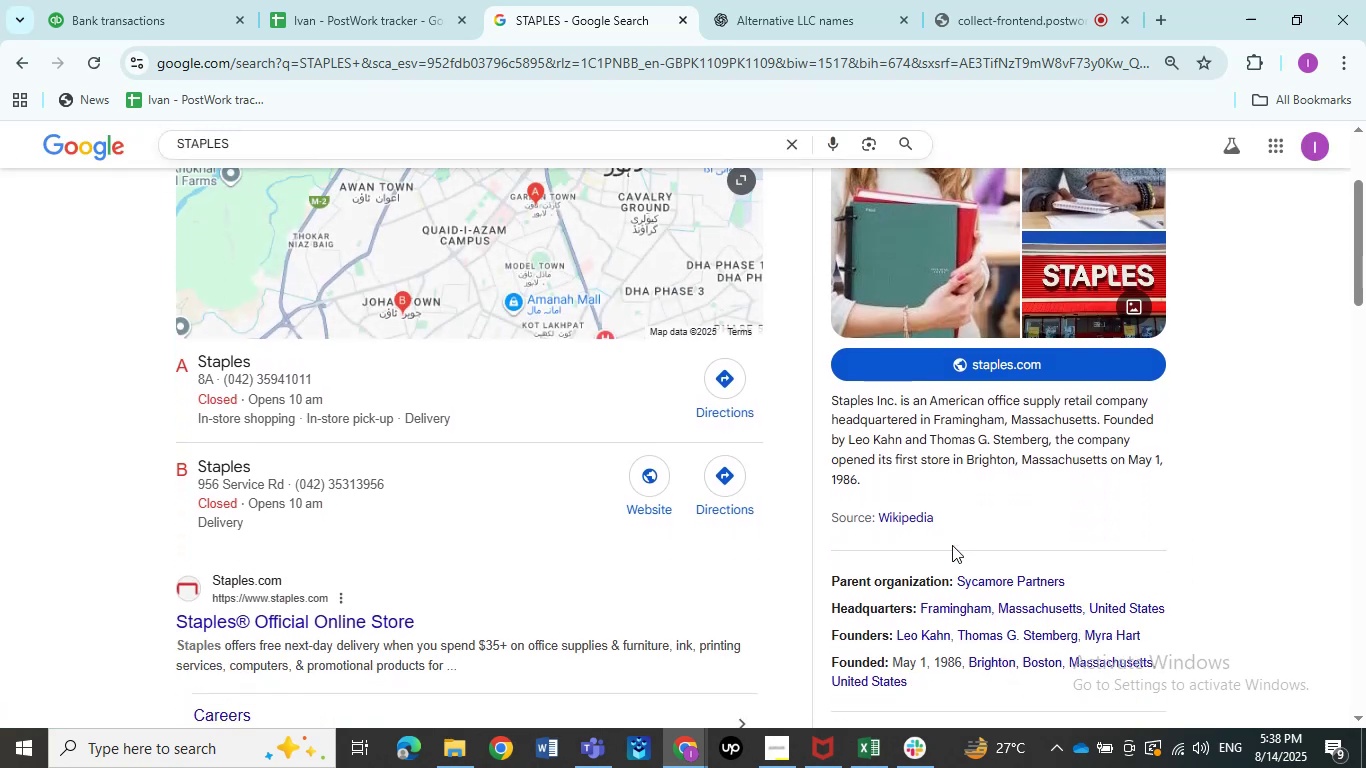 
scroll: coordinate [952, 545], scroll_direction: up, amount: 1.0
 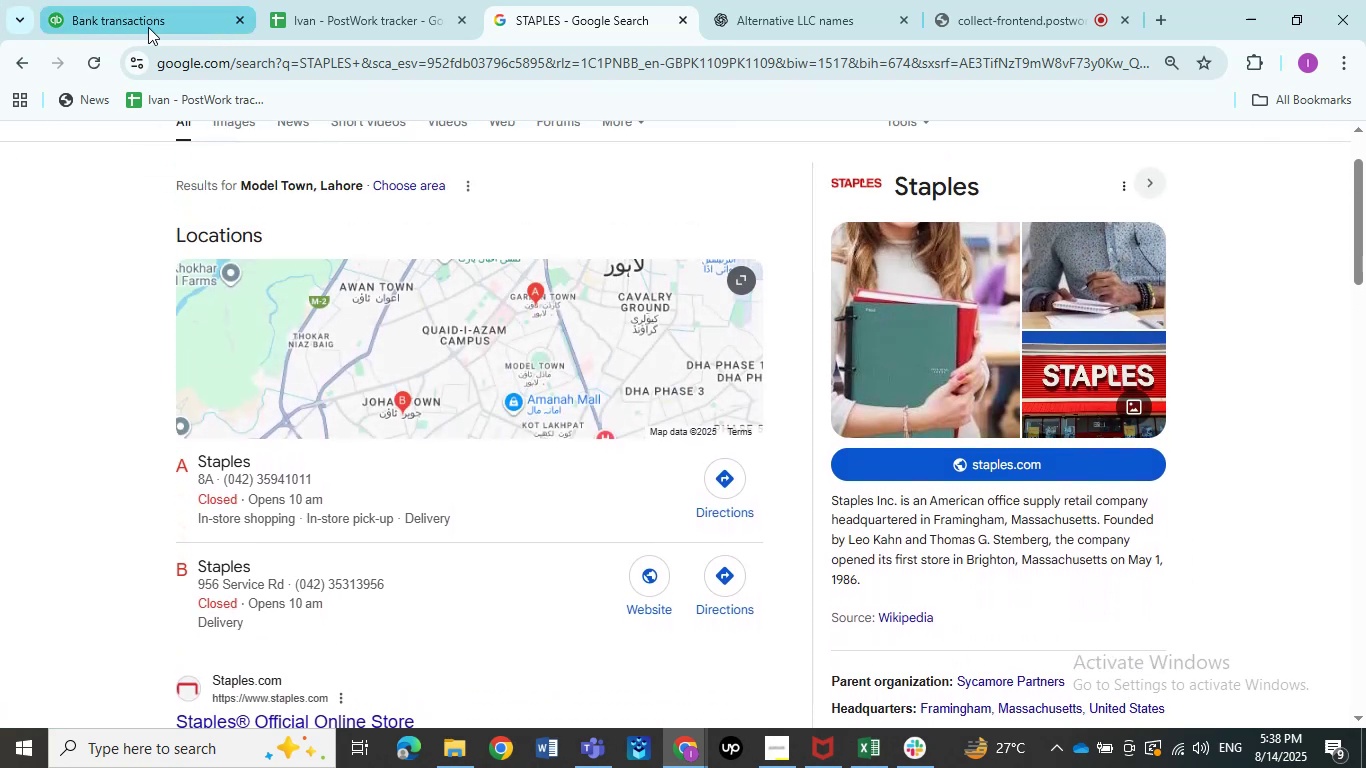 
left_click([147, 25])
 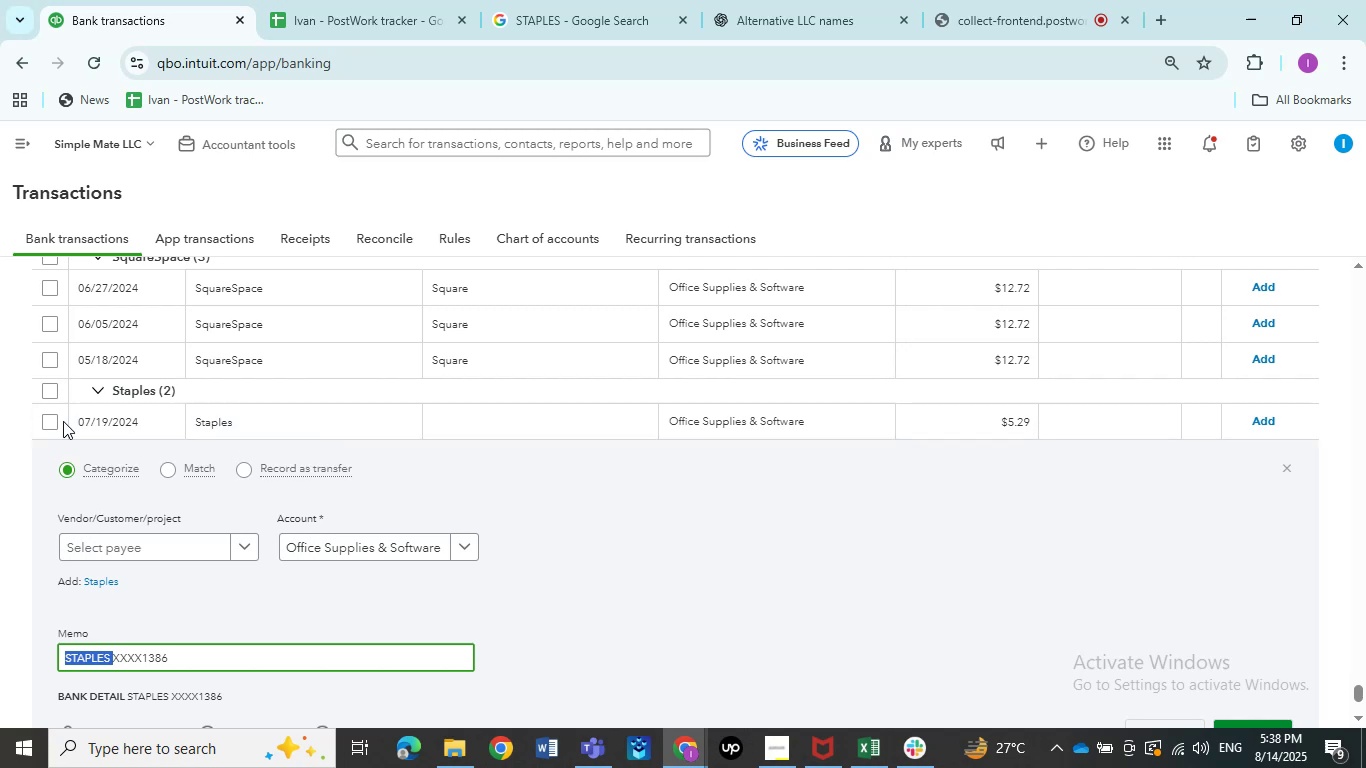 
left_click([43, 391])
 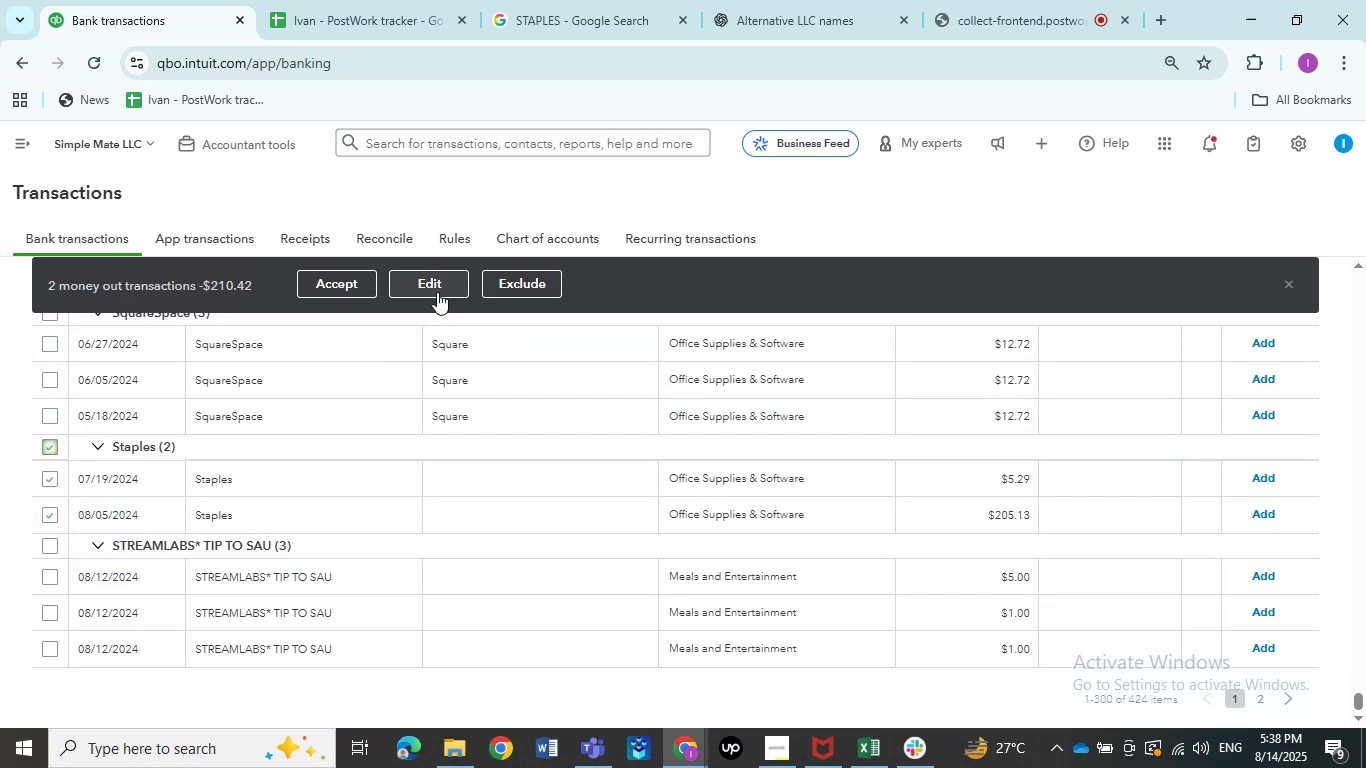 
wait(6.08)
 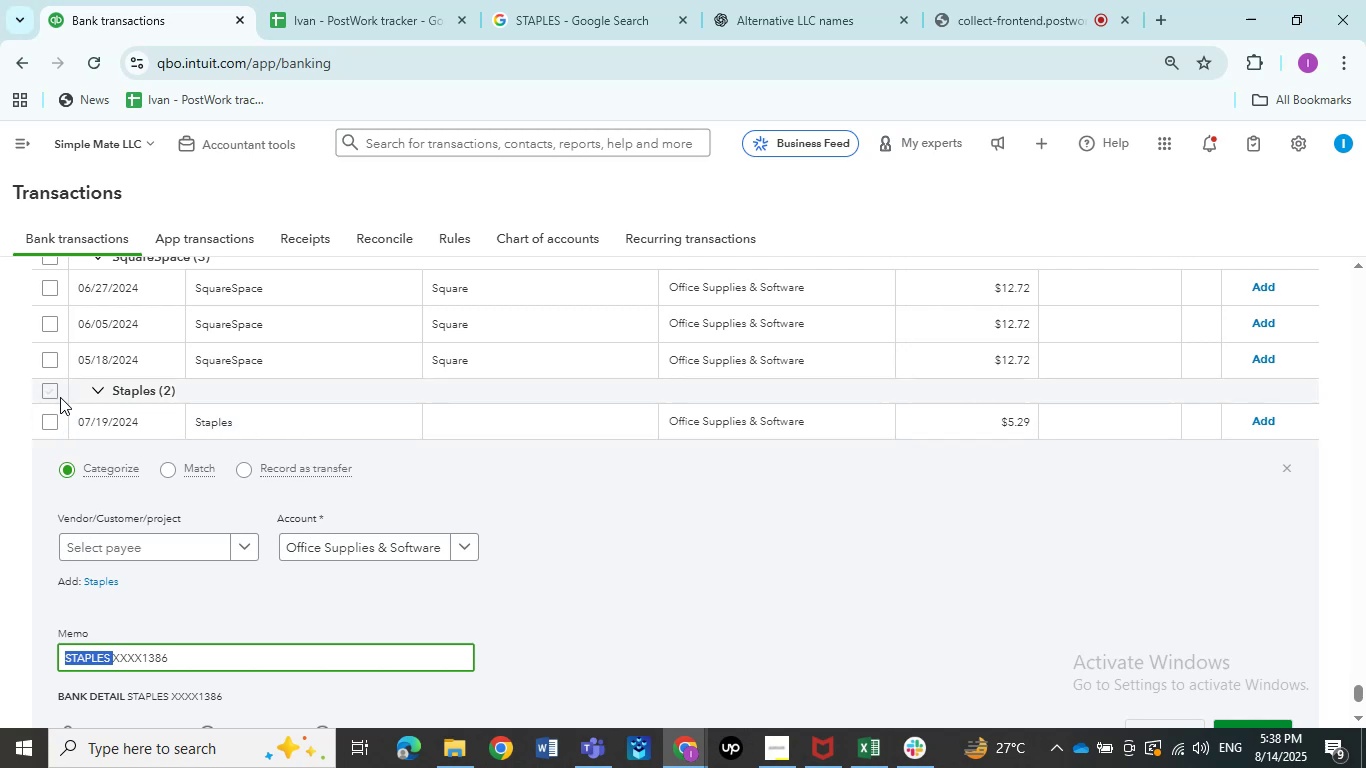 
left_click([436, 280])
 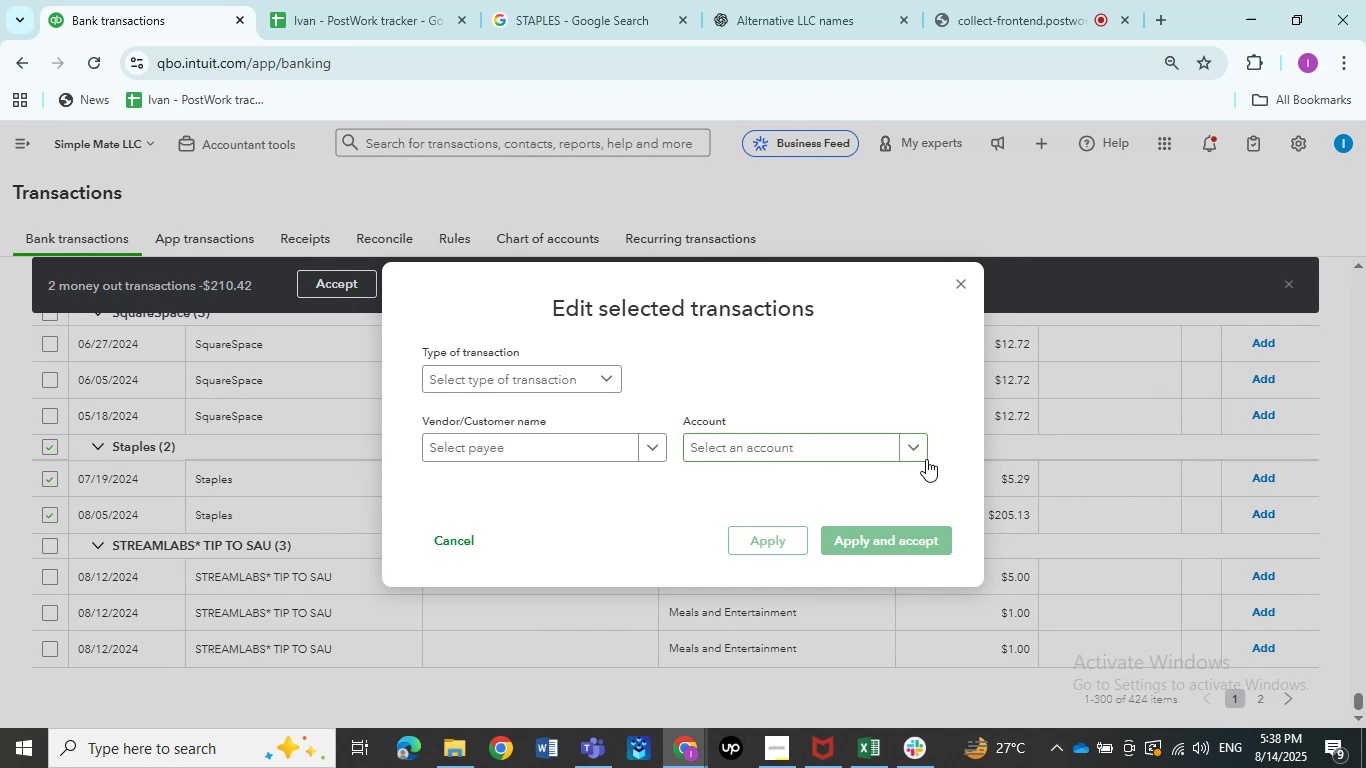 
left_click([915, 443])
 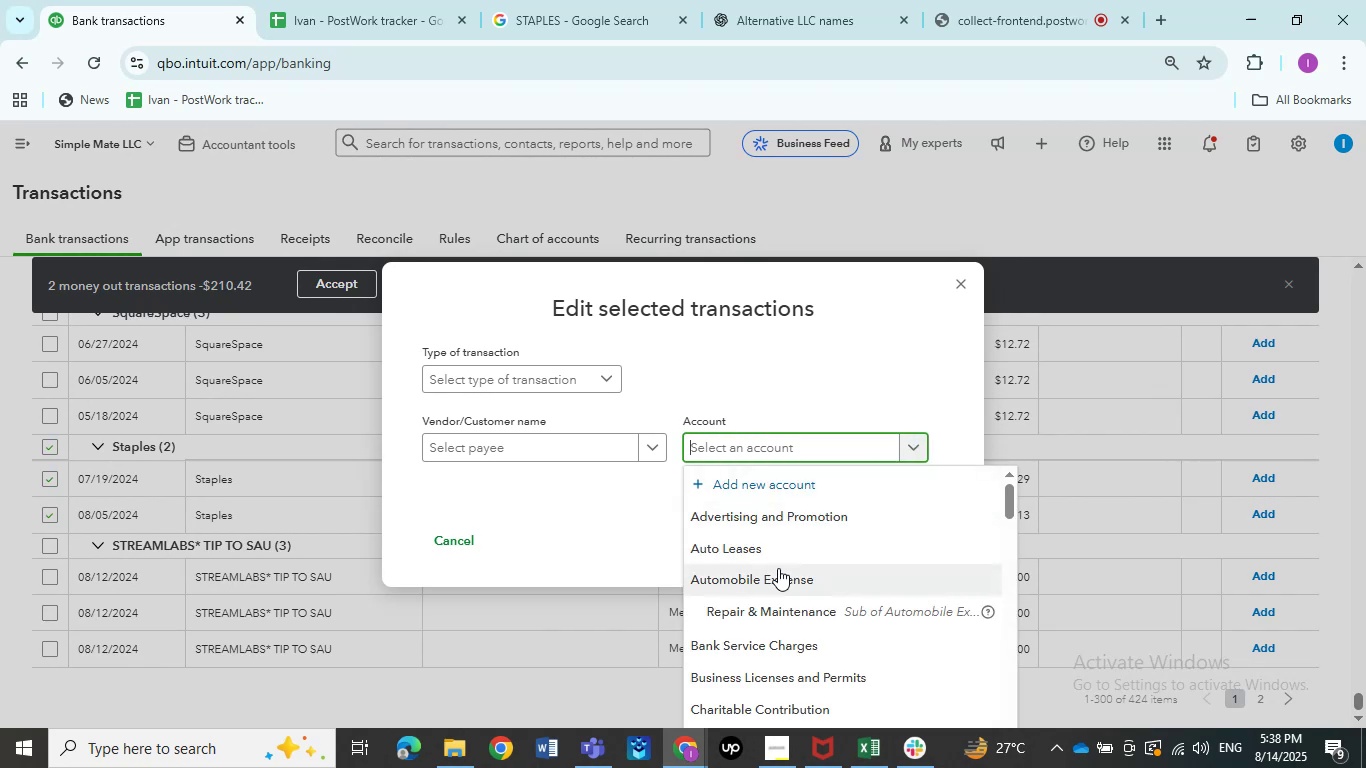 
scroll: coordinate [773, 587], scroll_direction: down, amount: 2.0
 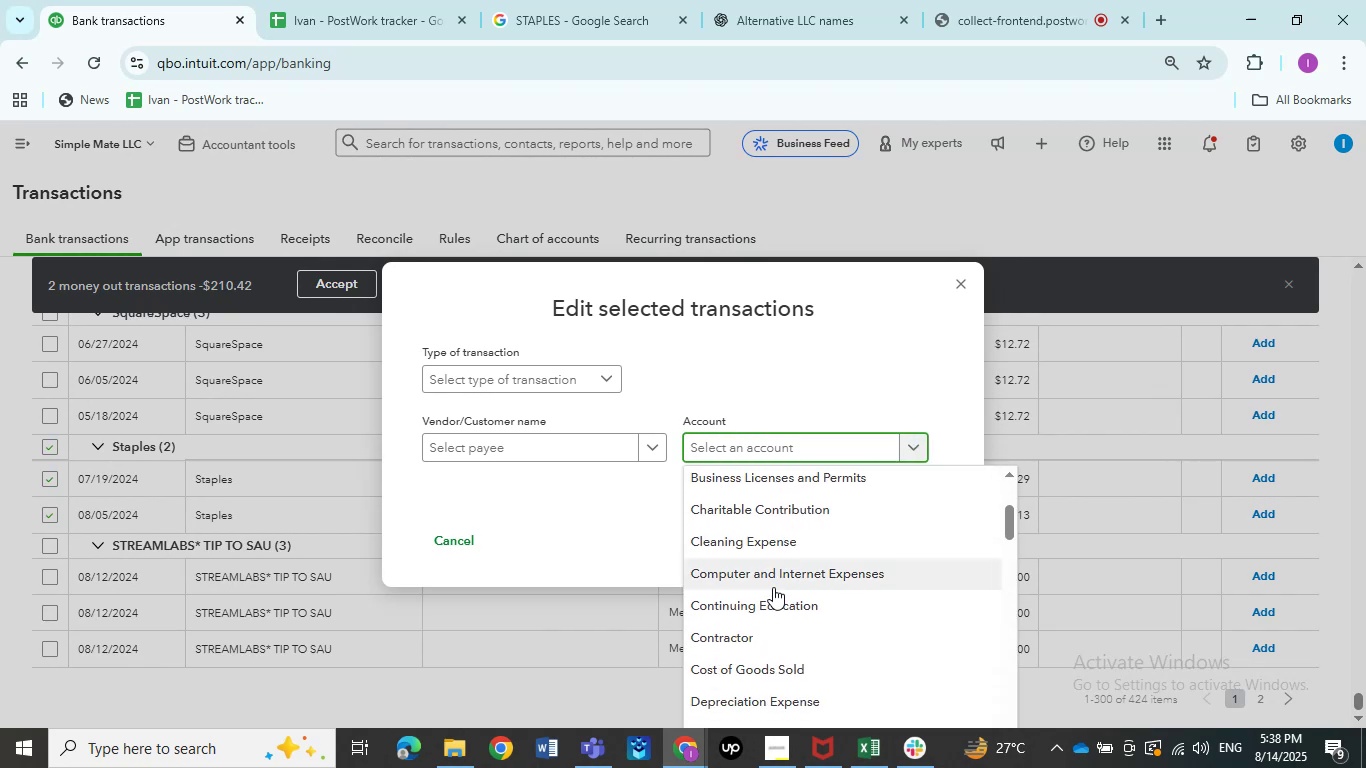 
type(of)
 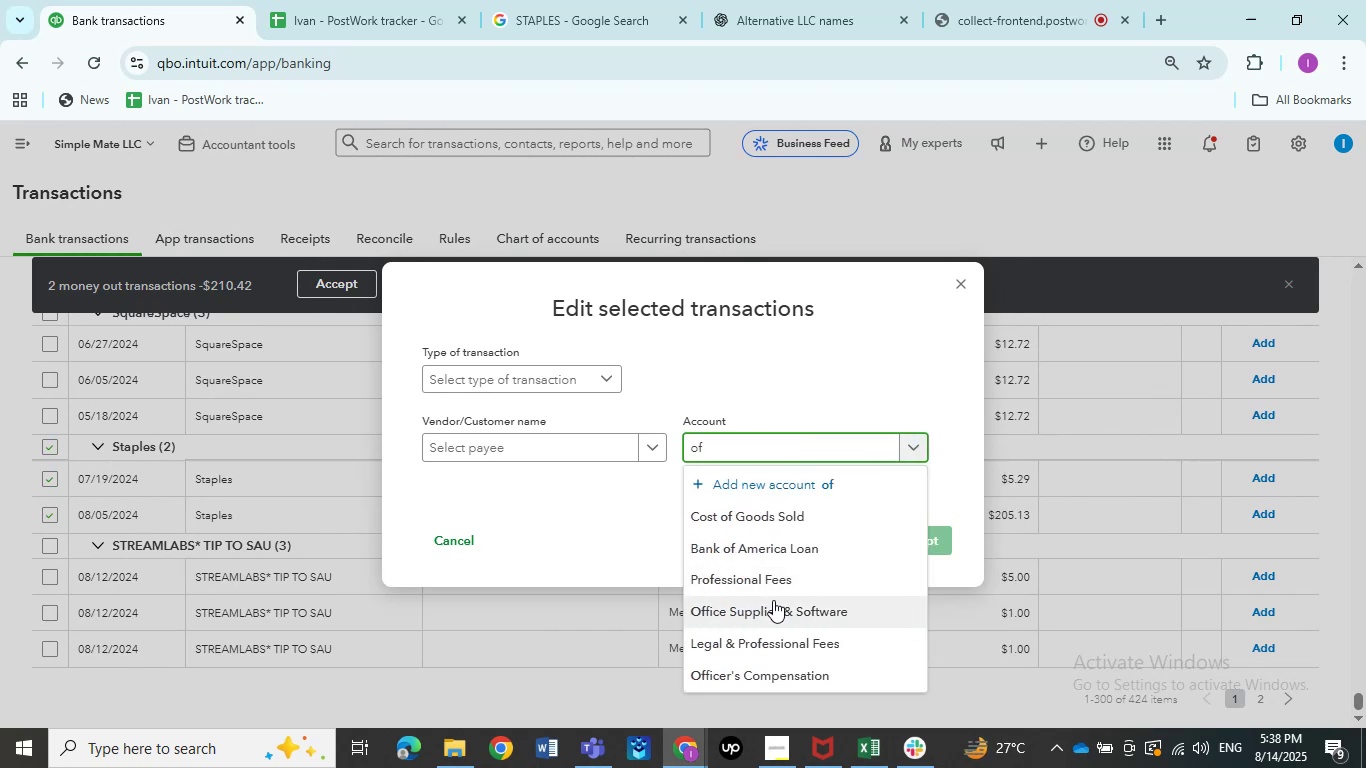 
left_click([773, 600])
 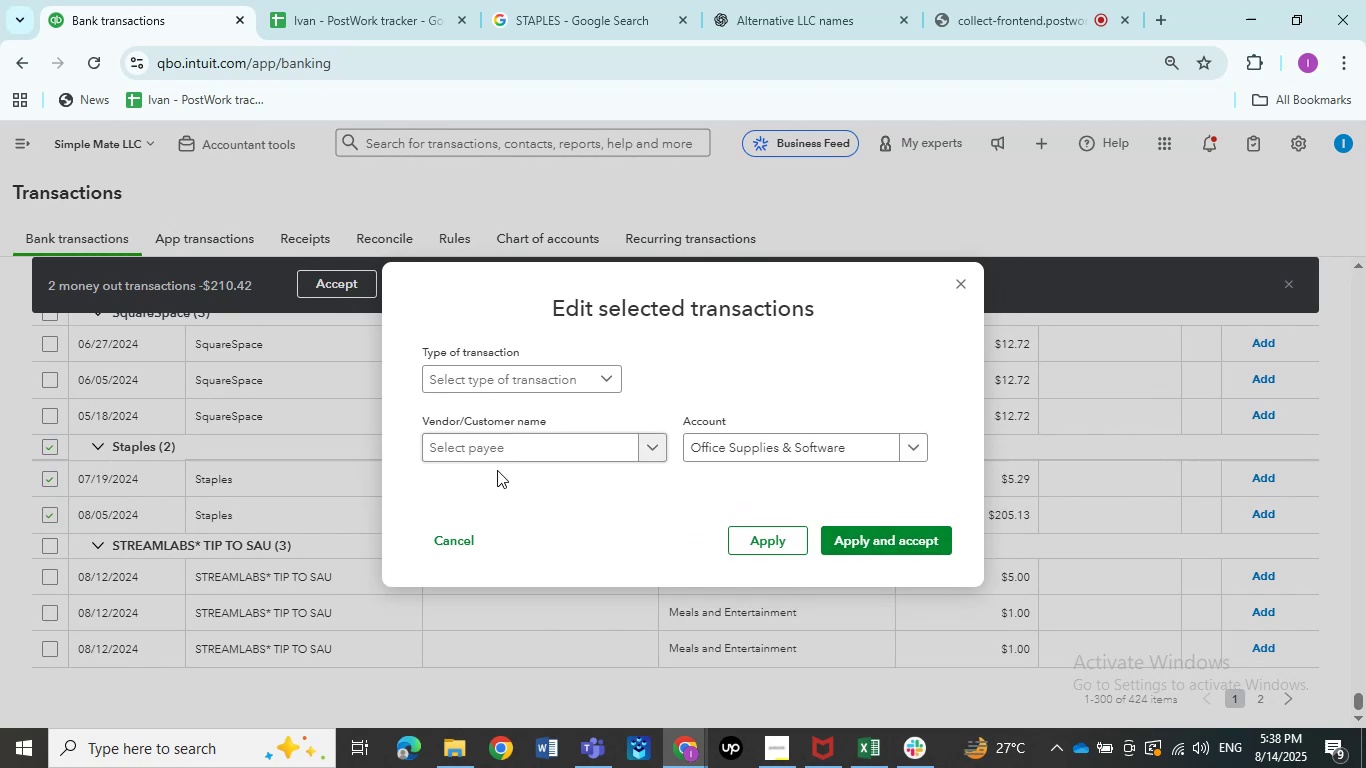 
left_click([501, 447])
 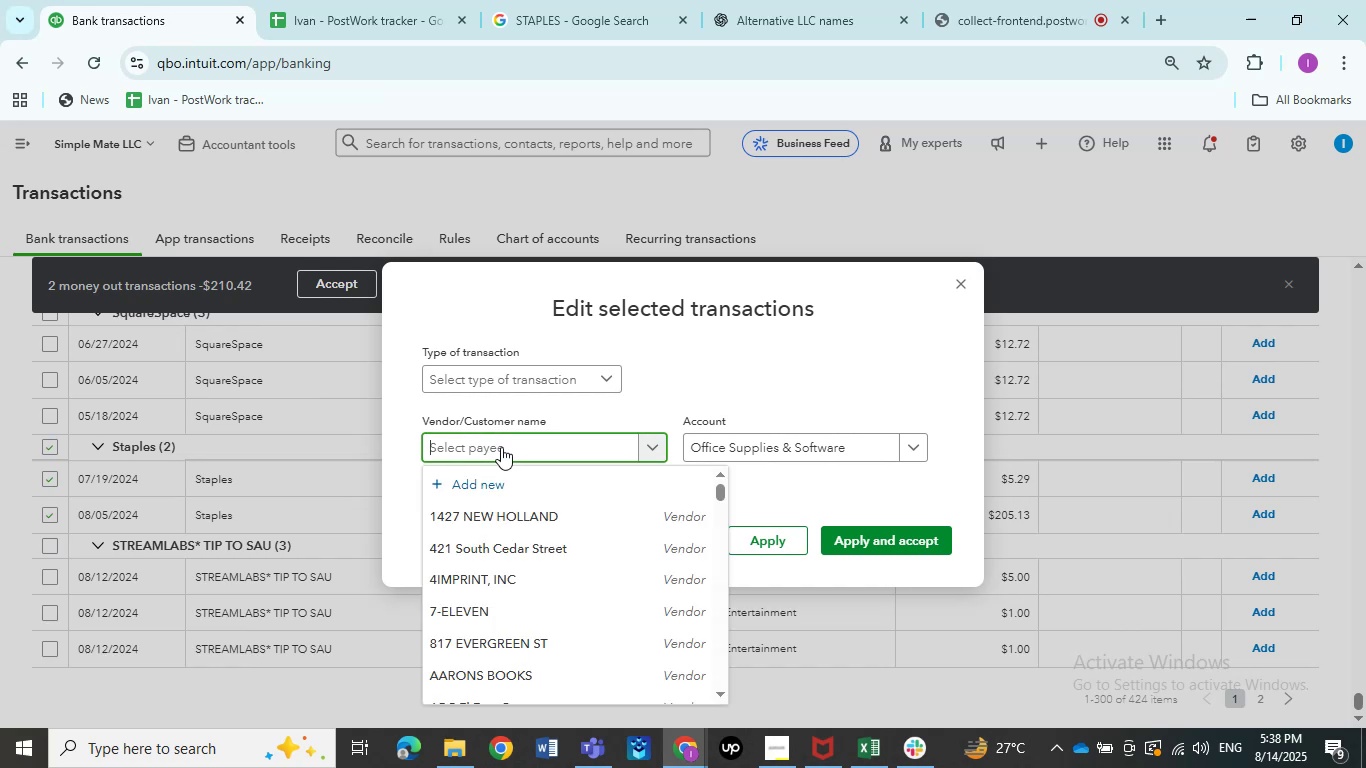 
type(stap)
 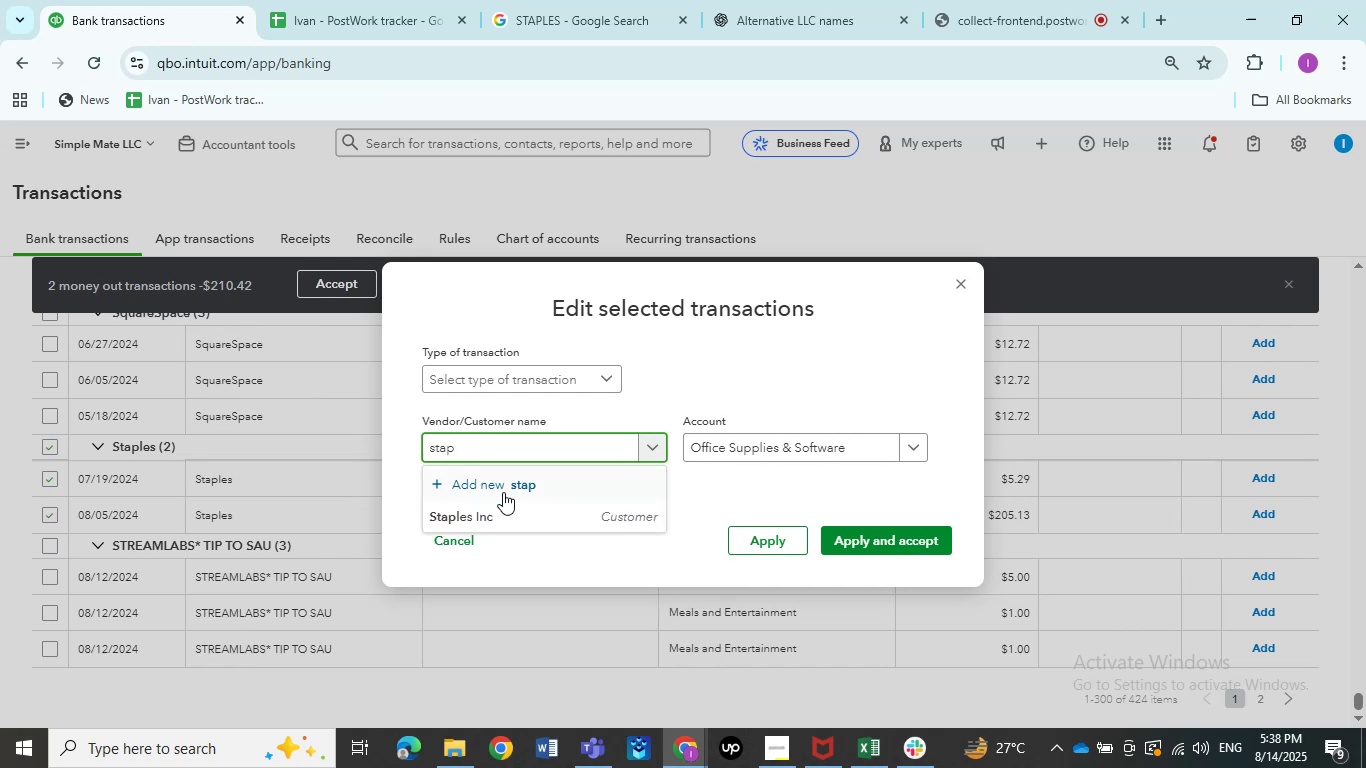 
left_click([503, 517])
 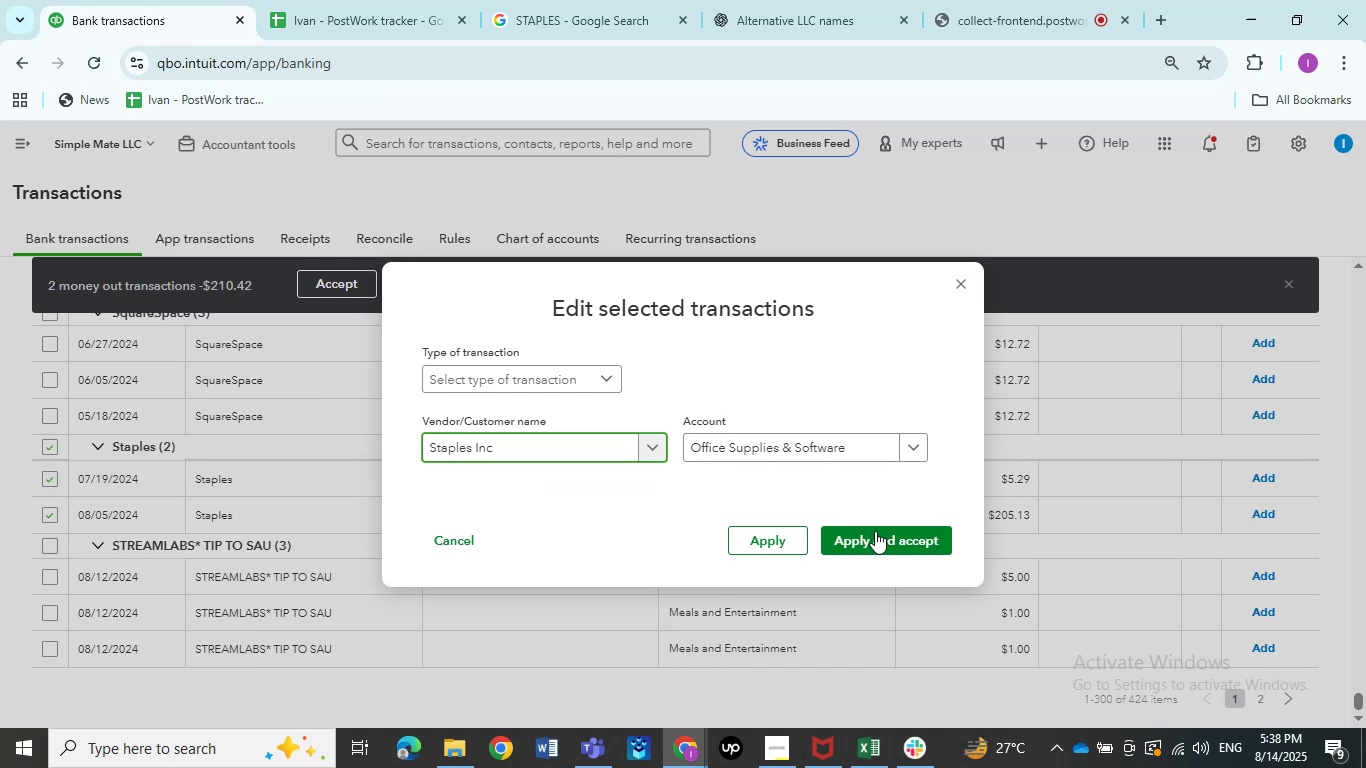 
left_click([901, 540])
 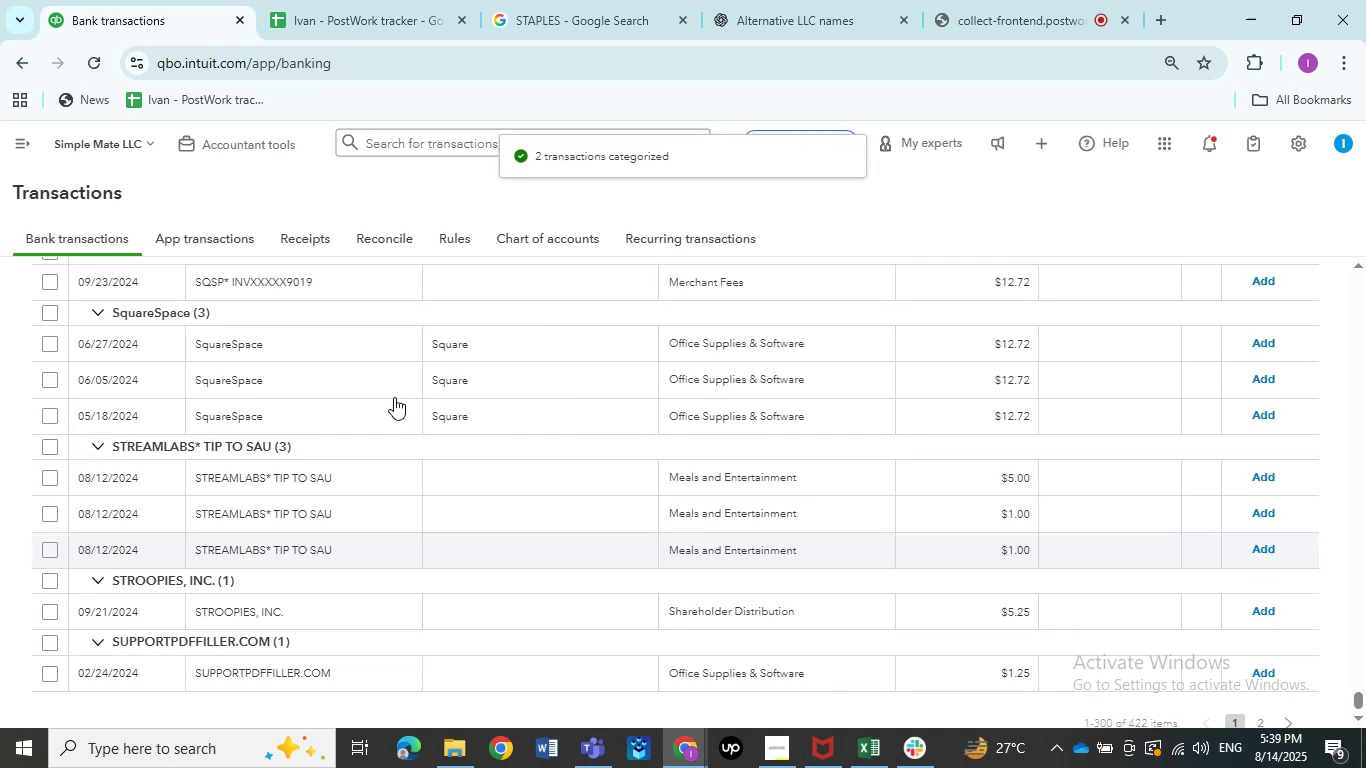 
wait(15.7)
 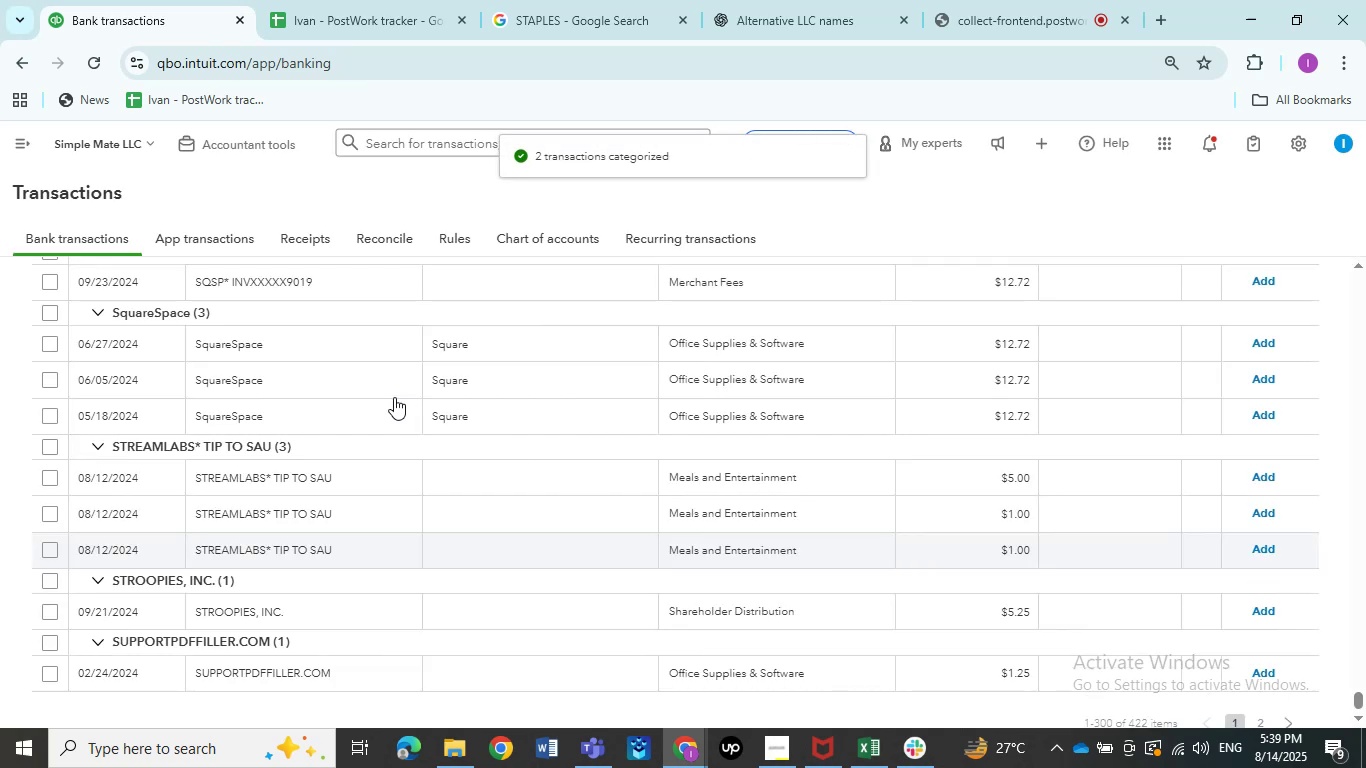 
scroll: coordinate [394, 397], scroll_direction: up, amount: 5.0
 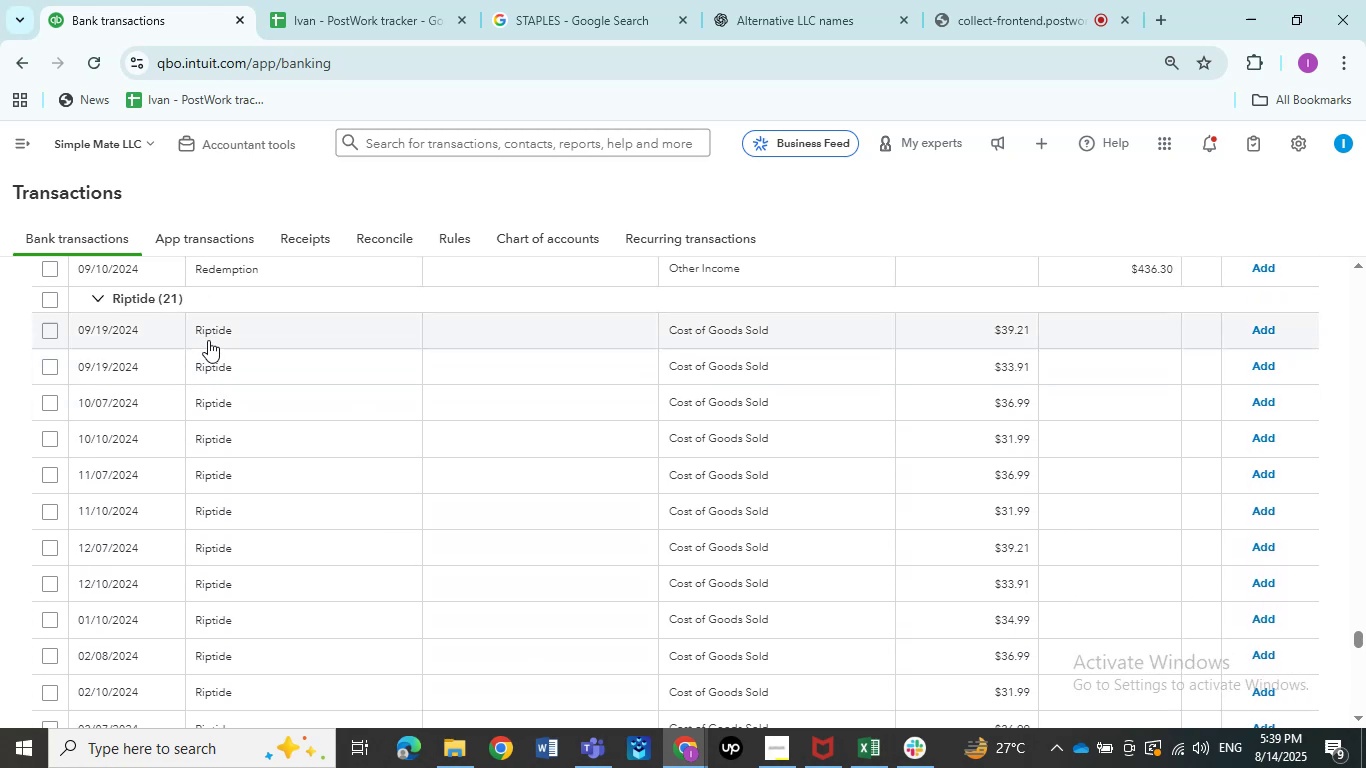 
left_click([210, 335])
 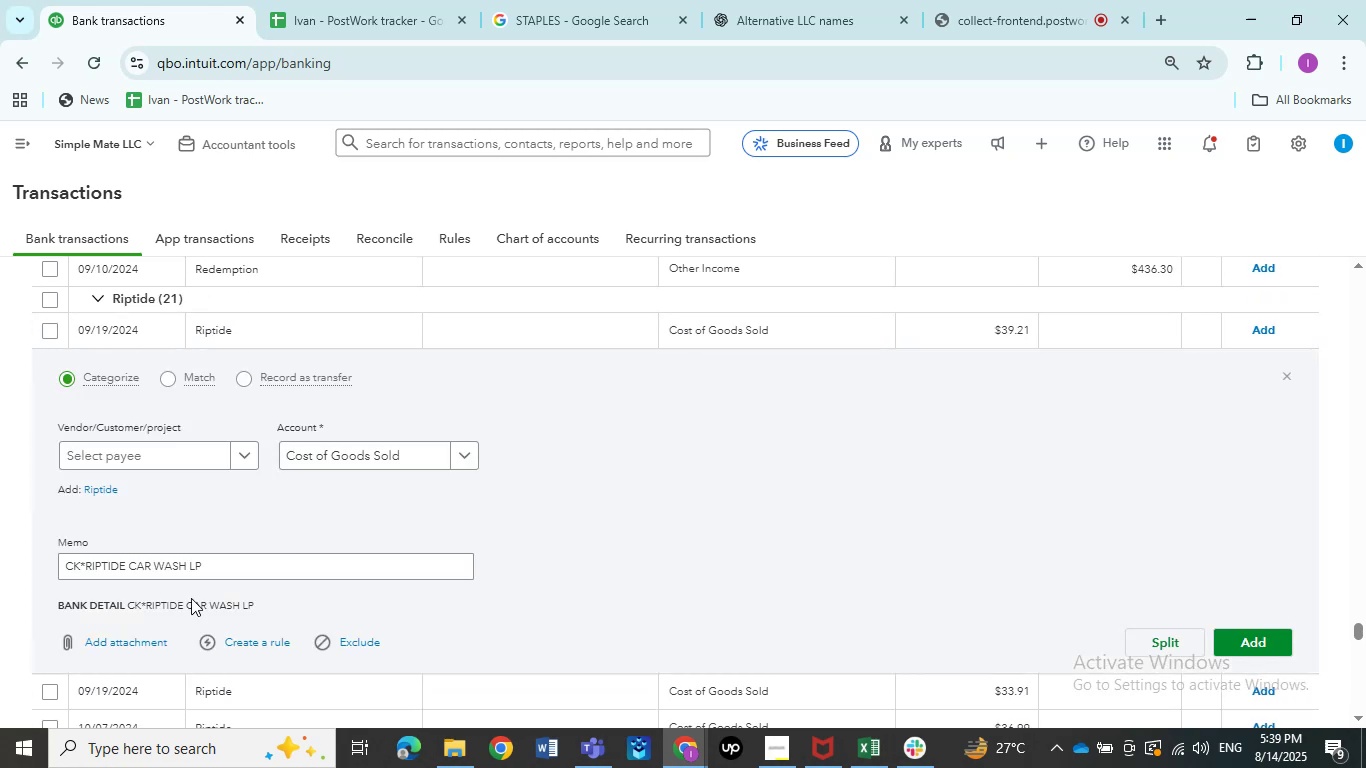 
left_click_drag(start_coordinate=[225, 556], to_coordinate=[86, 592])
 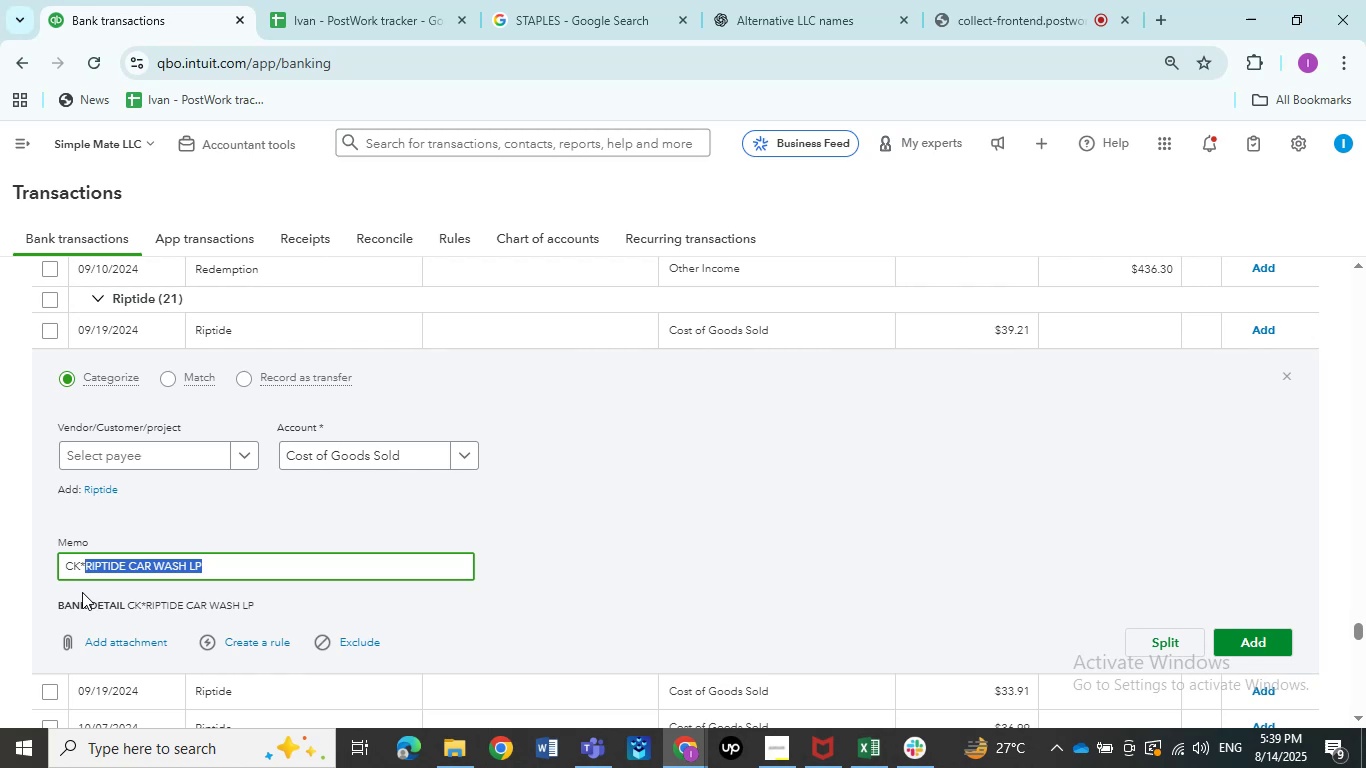 
hold_key(key=ControlLeft, duration=1.05)
 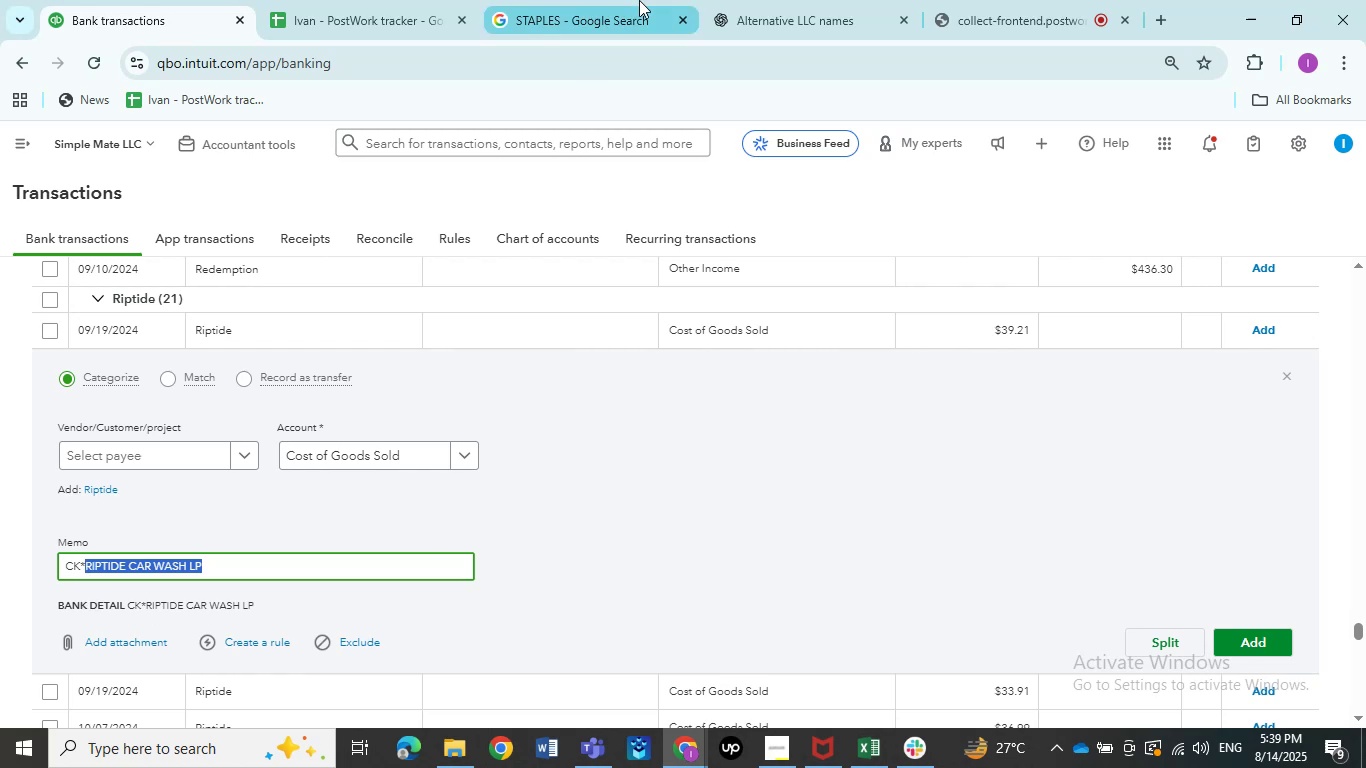 
hold_key(key=C, duration=0.3)
 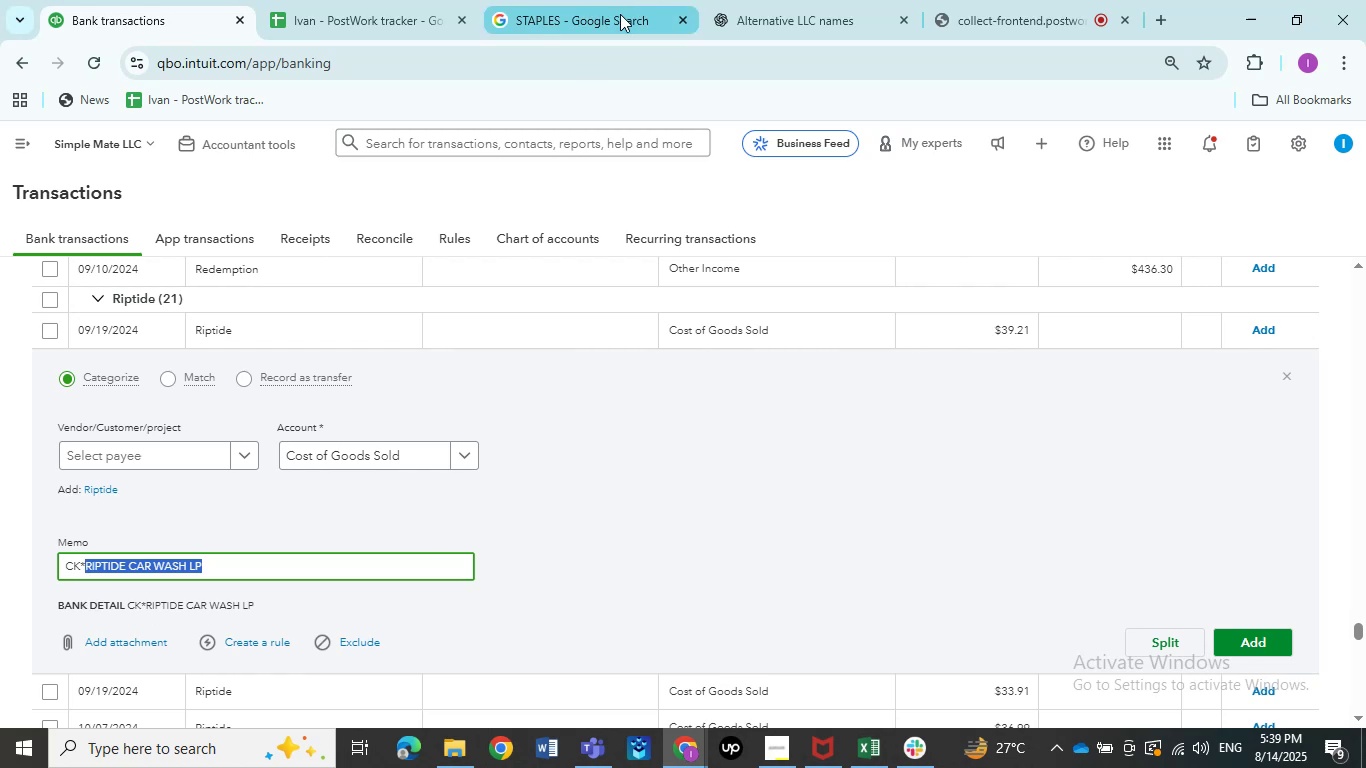 
left_click([620, 14])
 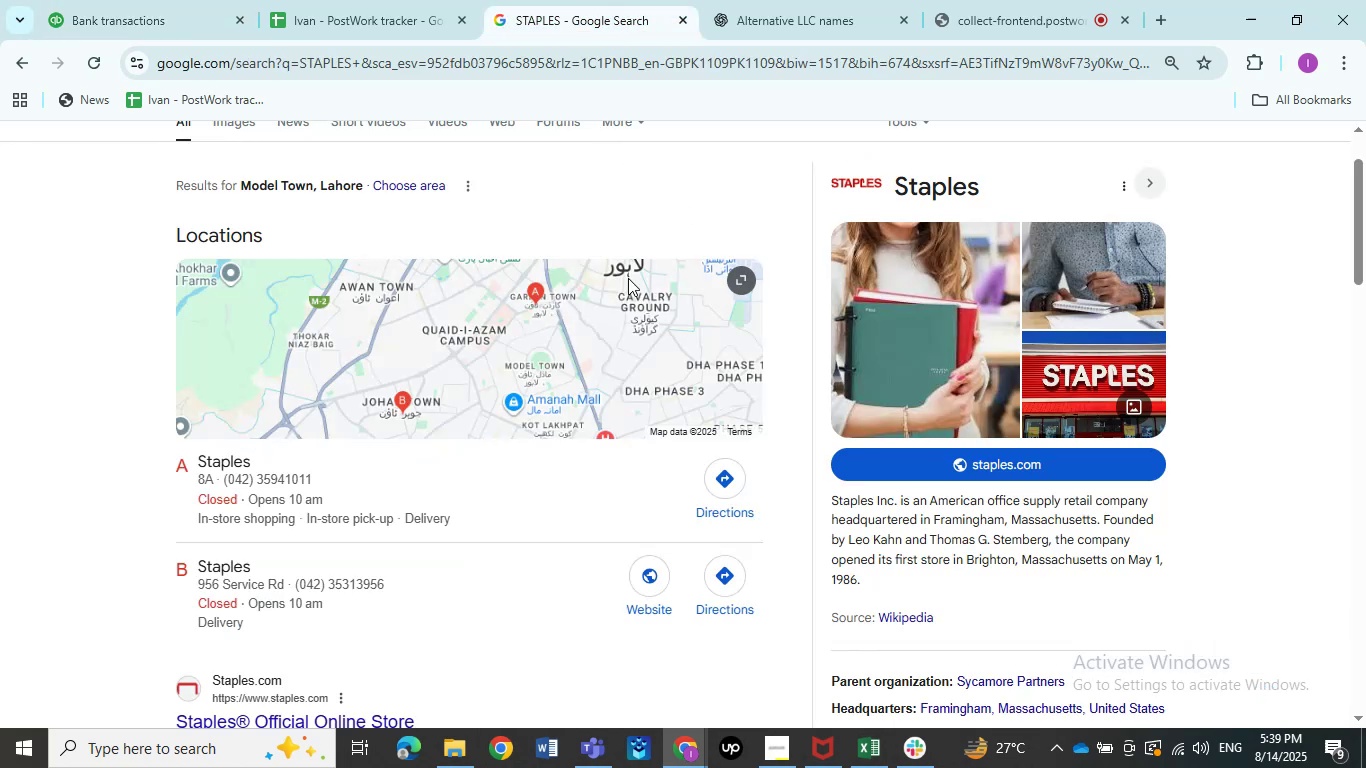 
scroll: coordinate [900, 398], scroll_direction: up, amount: 11.0
 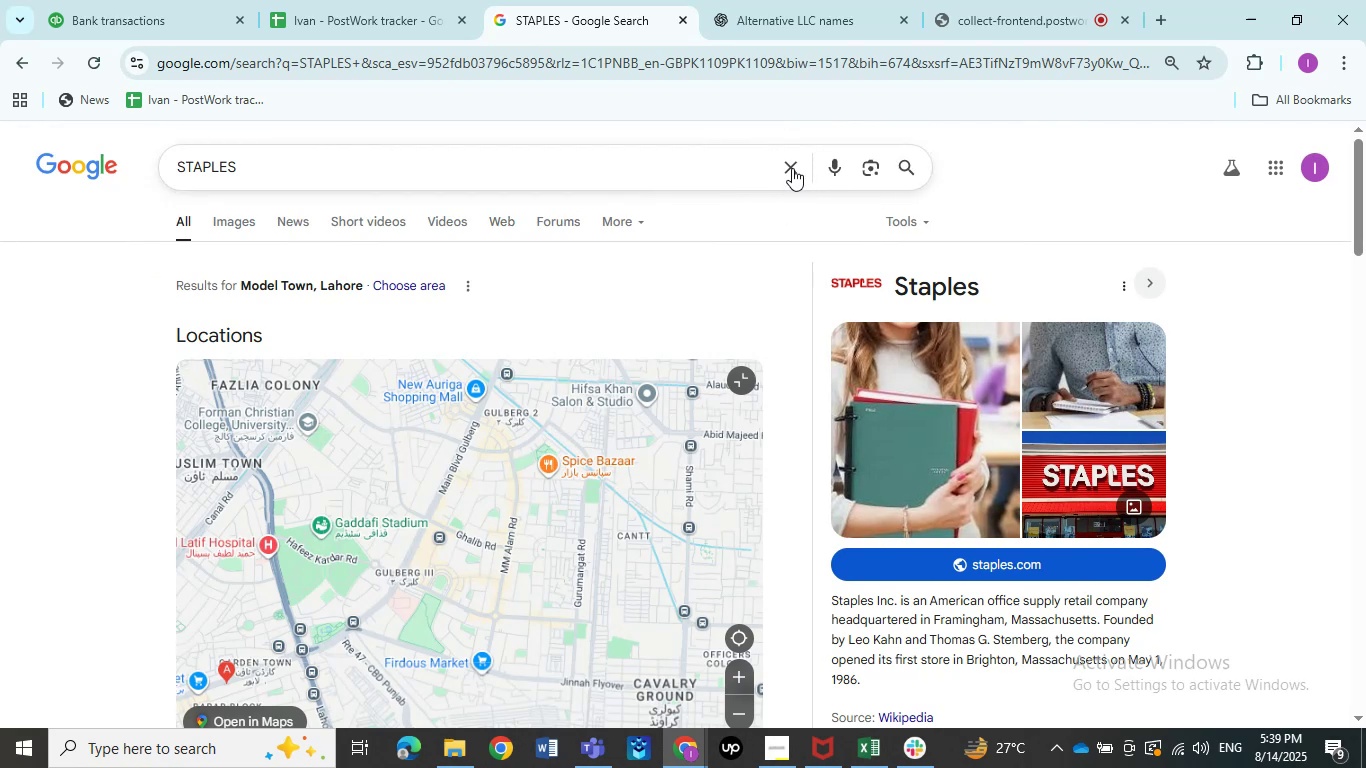 
double_click([767, 163])
 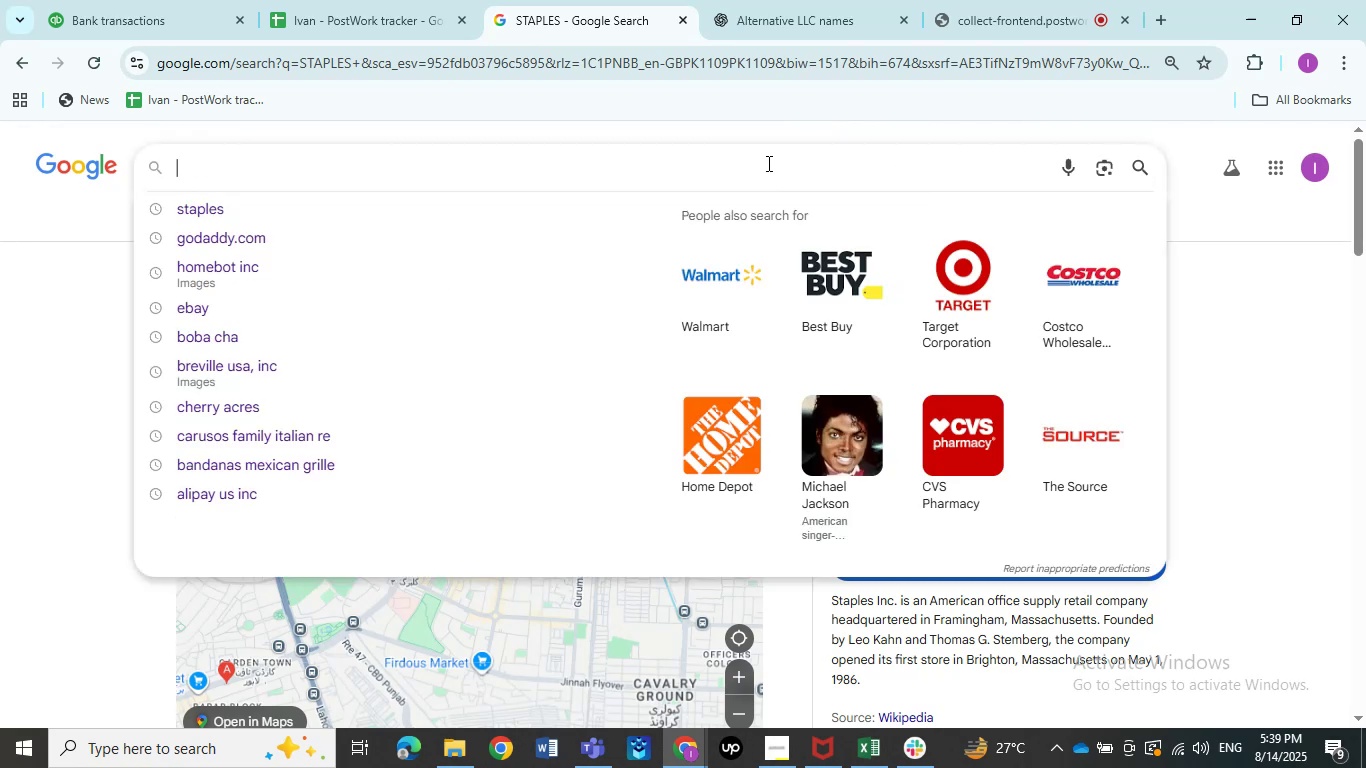 
key(Control+V)
 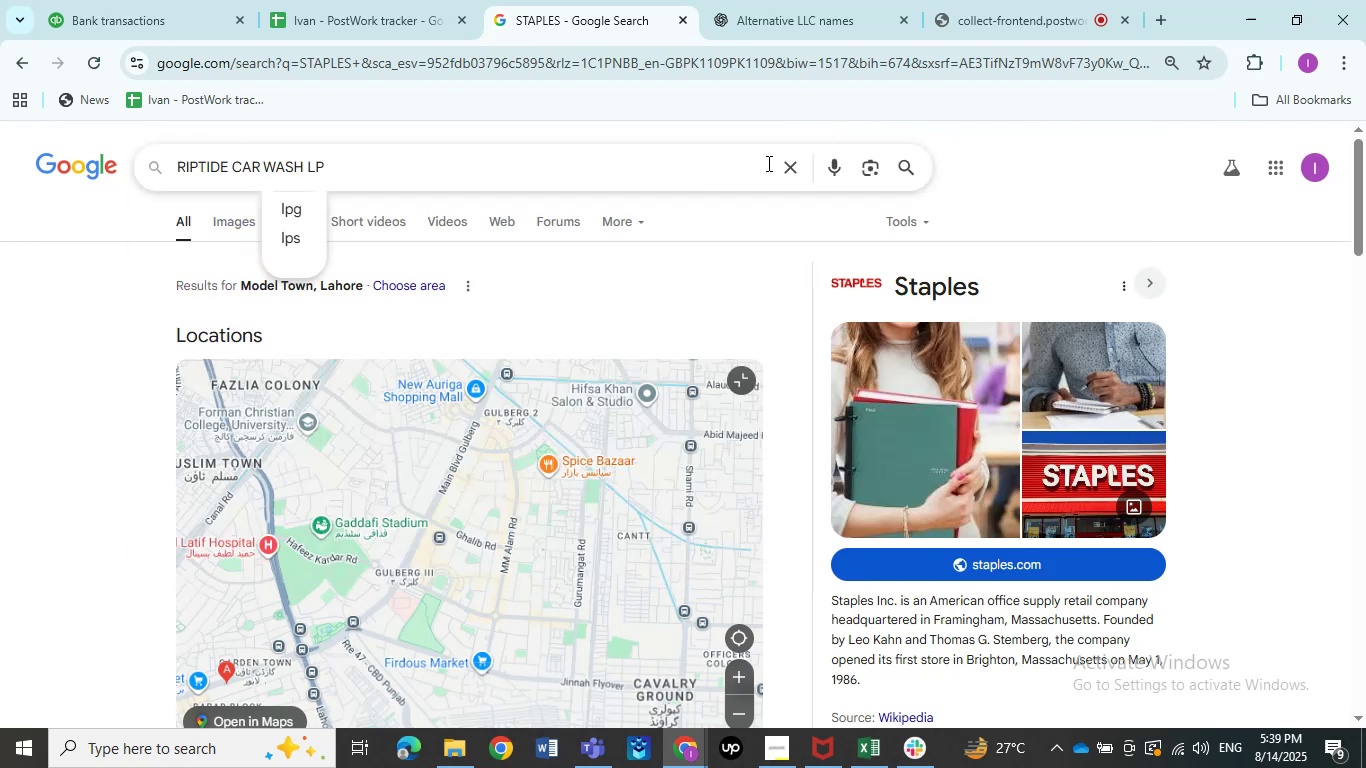 
key(NumpadEnter)
 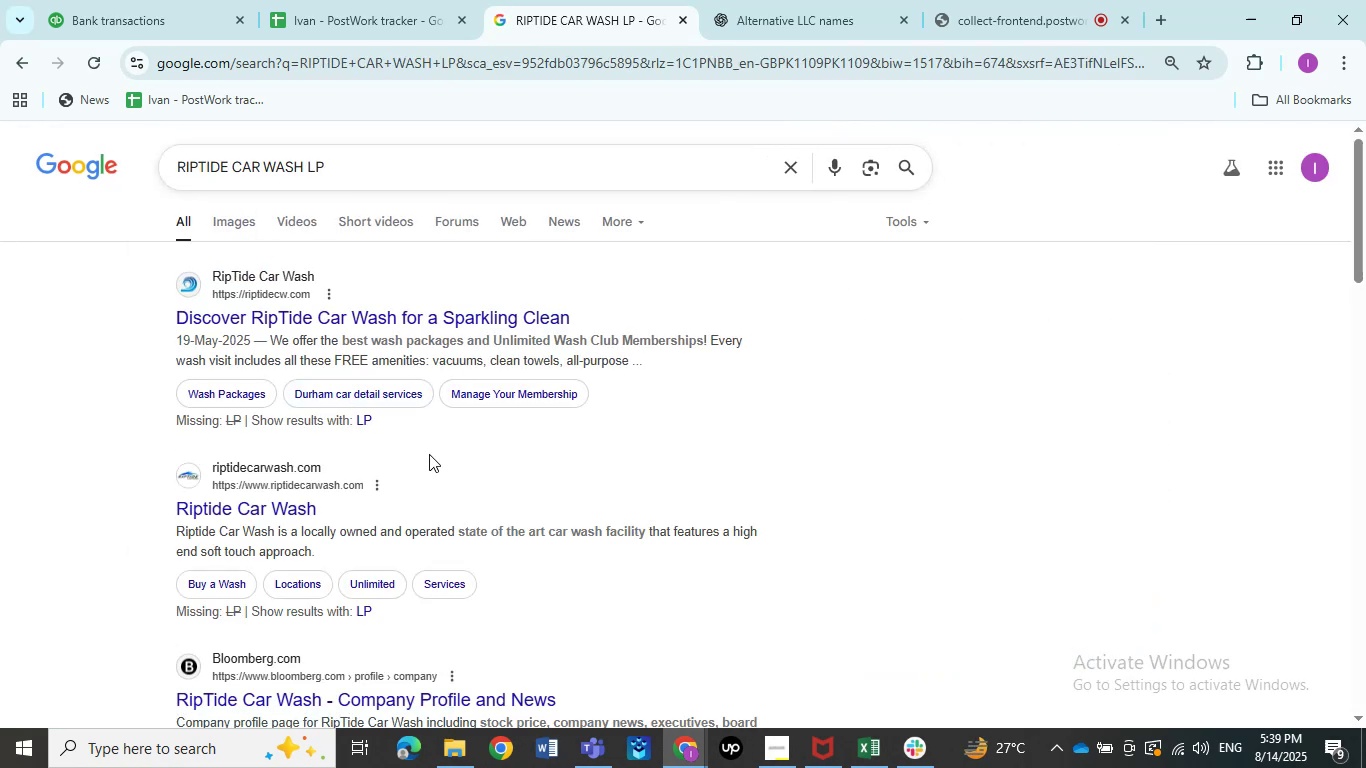 
wait(6.81)
 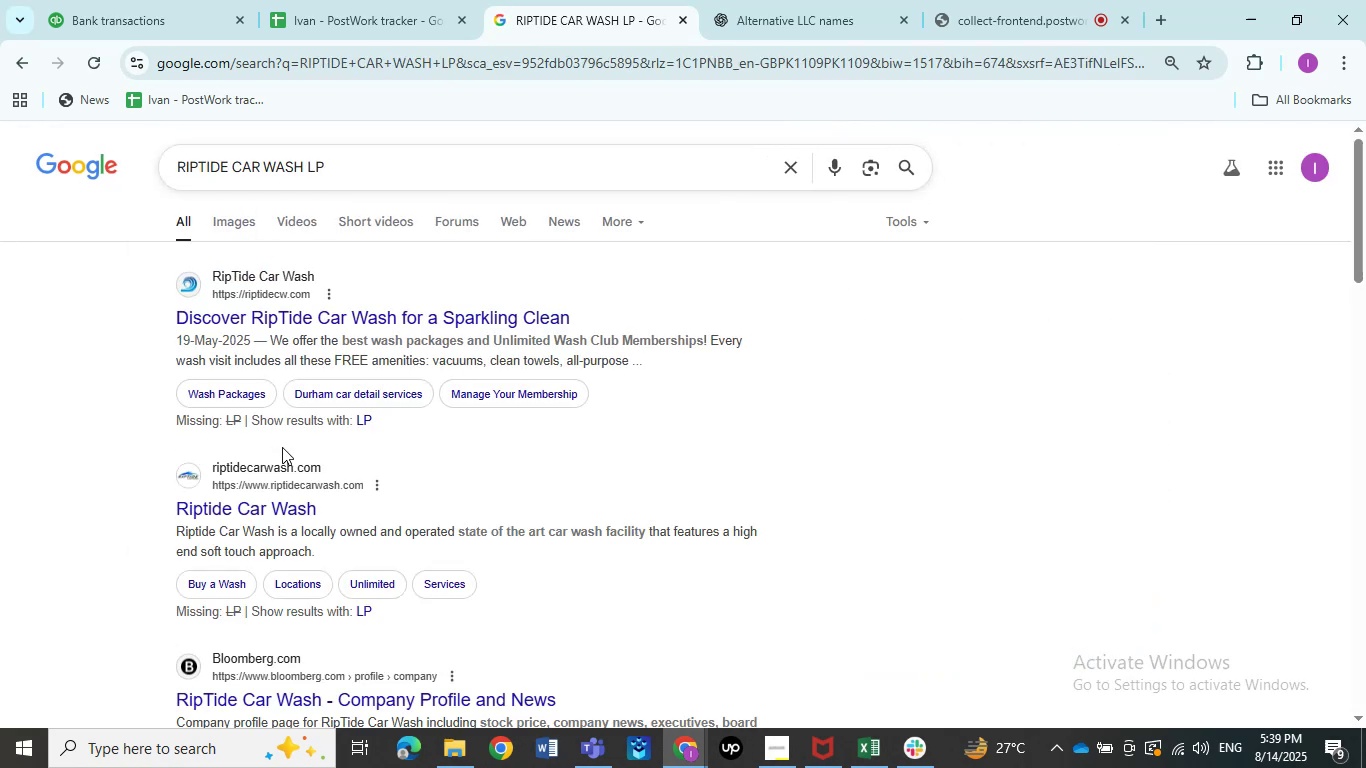 
left_click([150, 14])
 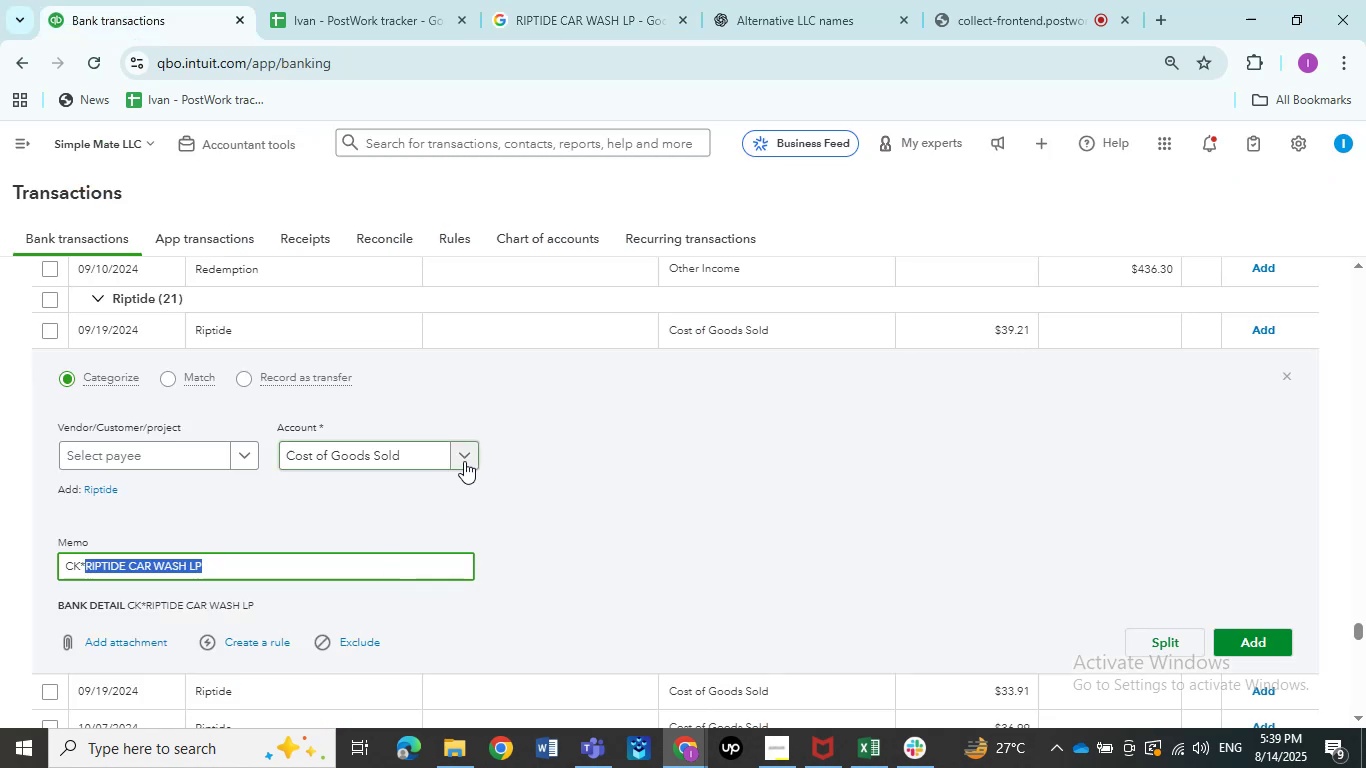 
left_click([465, 460])
 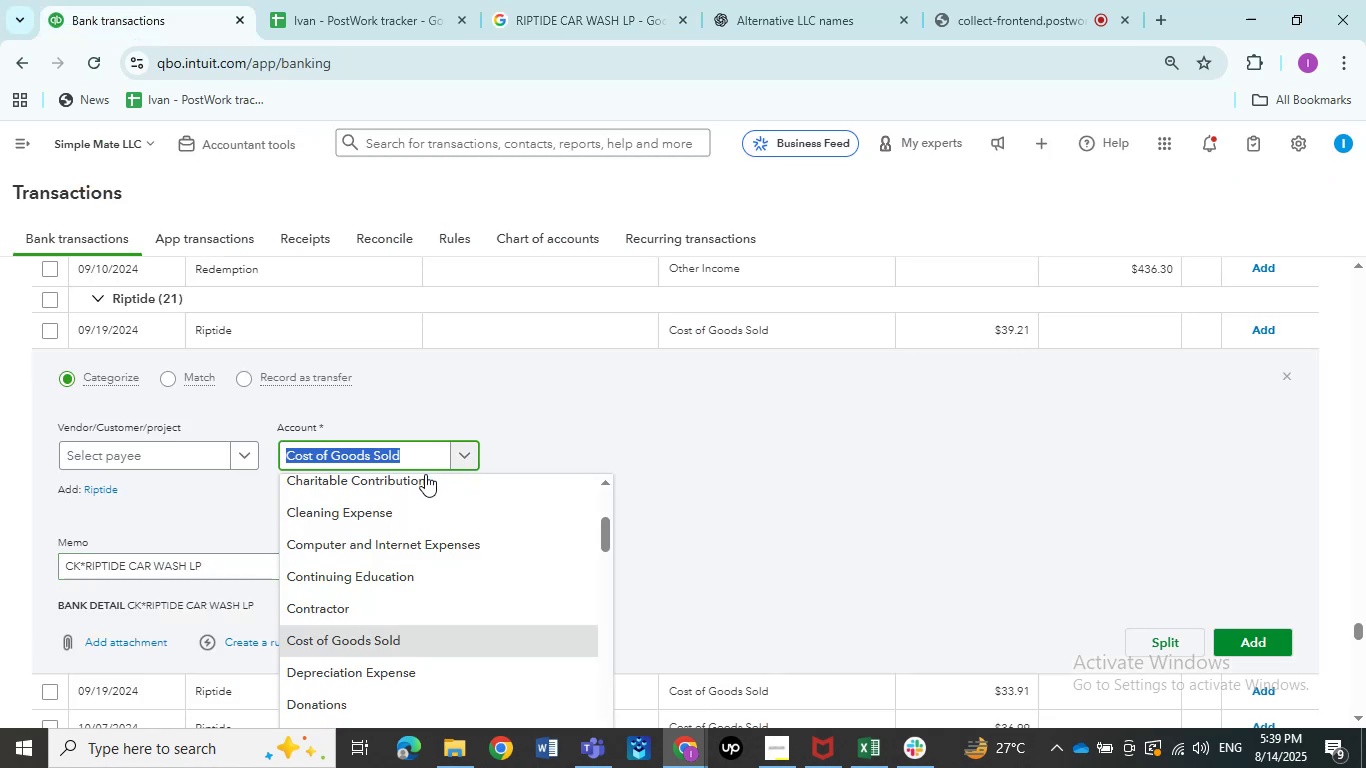 
scroll: coordinate [383, 571], scroll_direction: up, amount: 2.0
 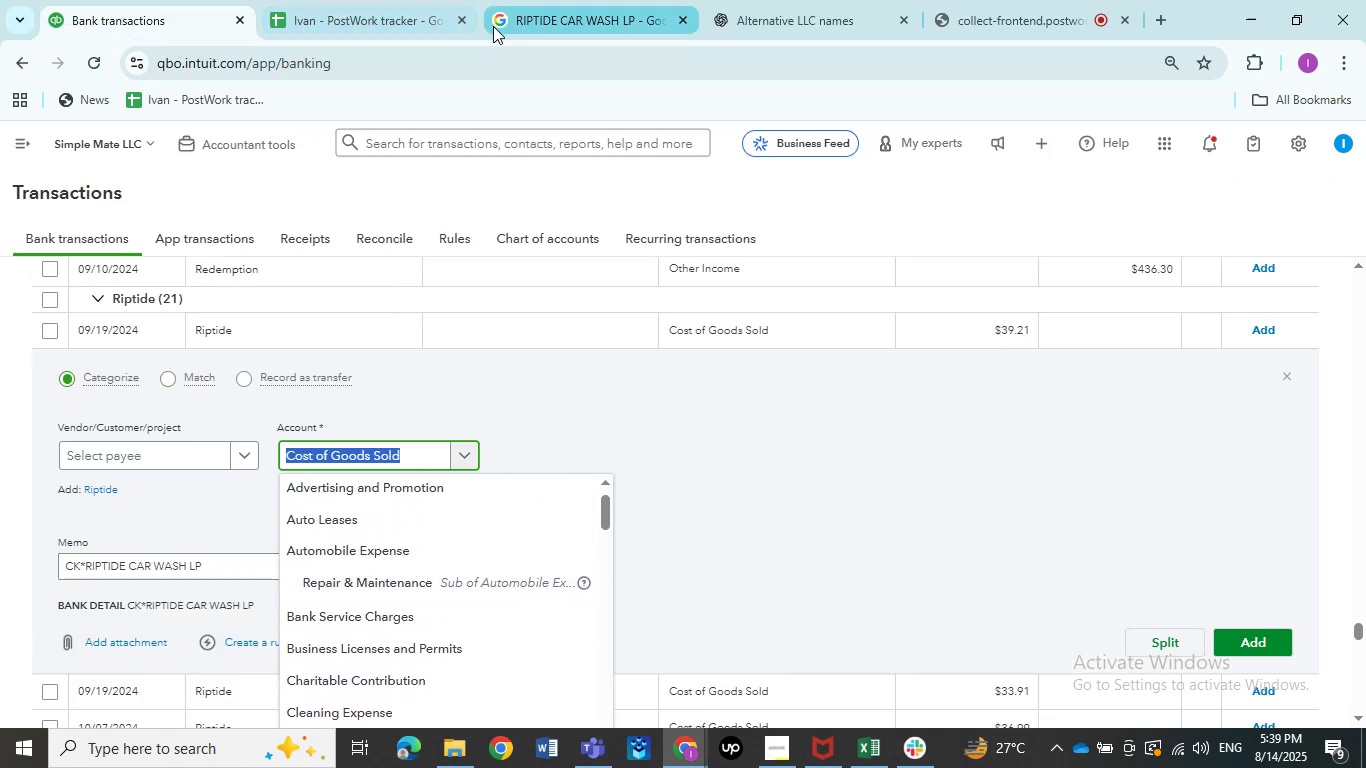 
left_click([352, 2])
 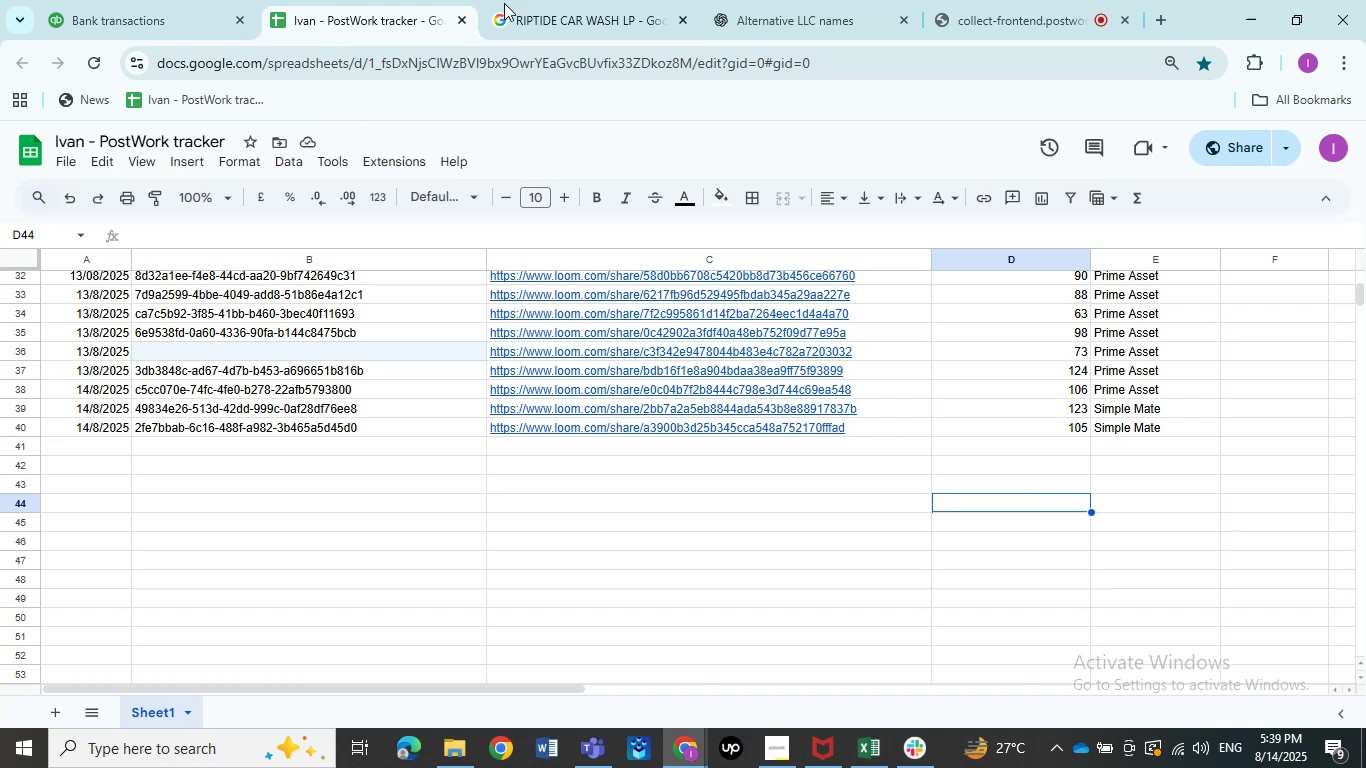 
left_click([574, 13])
 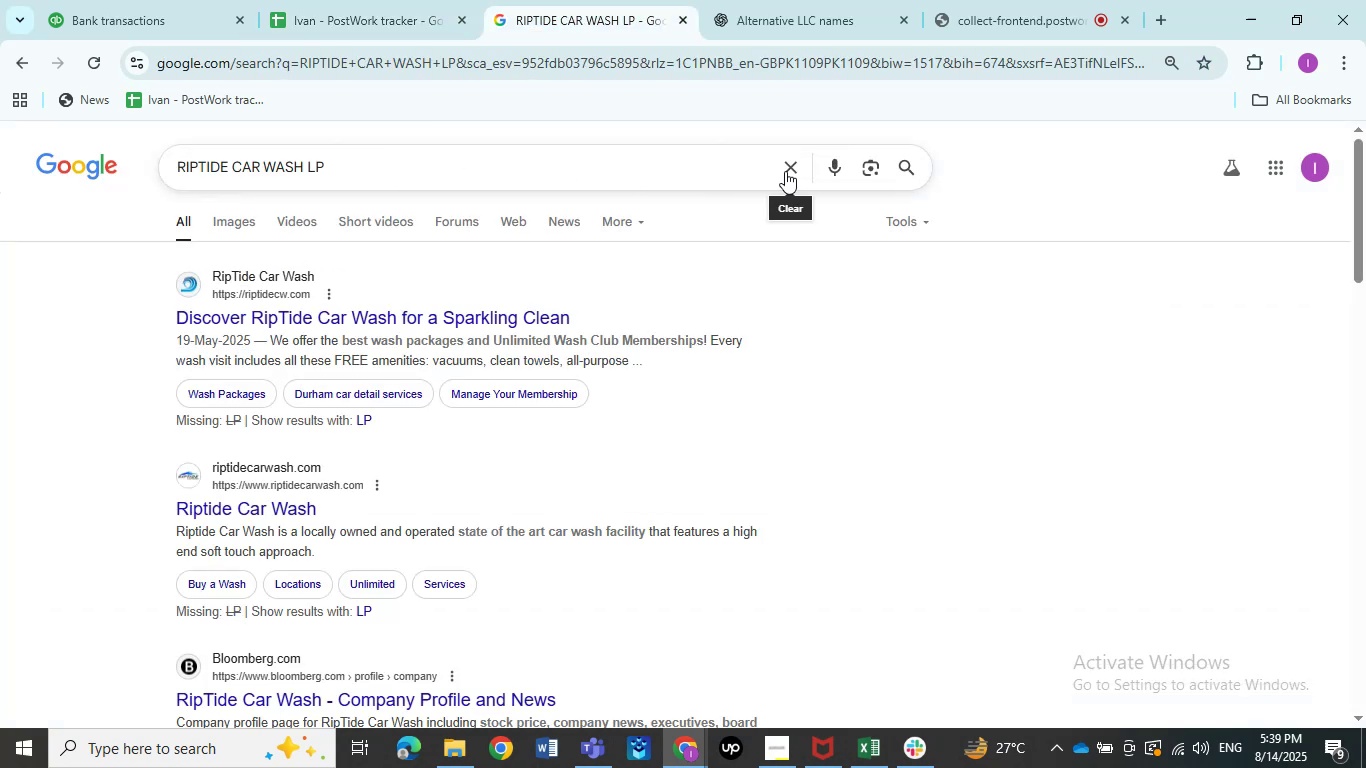 
double_click([694, 151])
 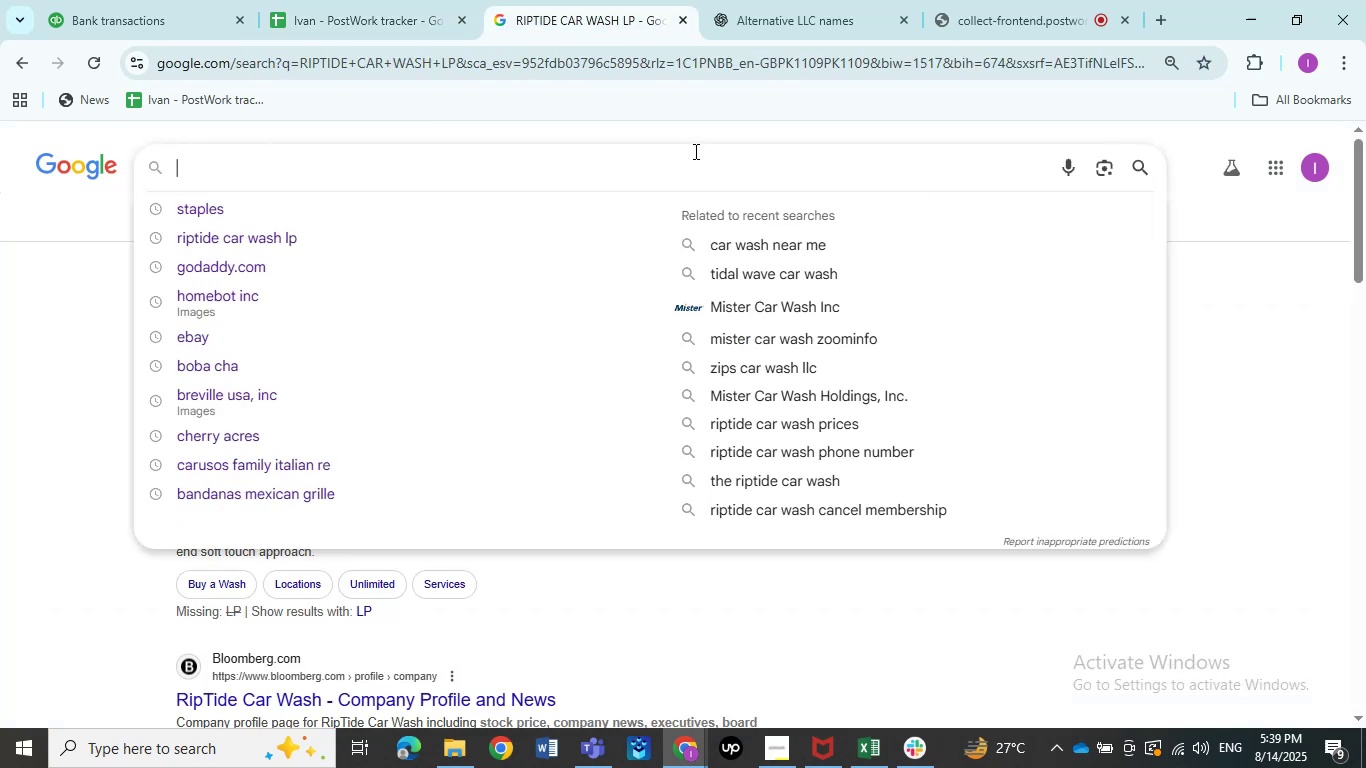 
key(Control+V)
 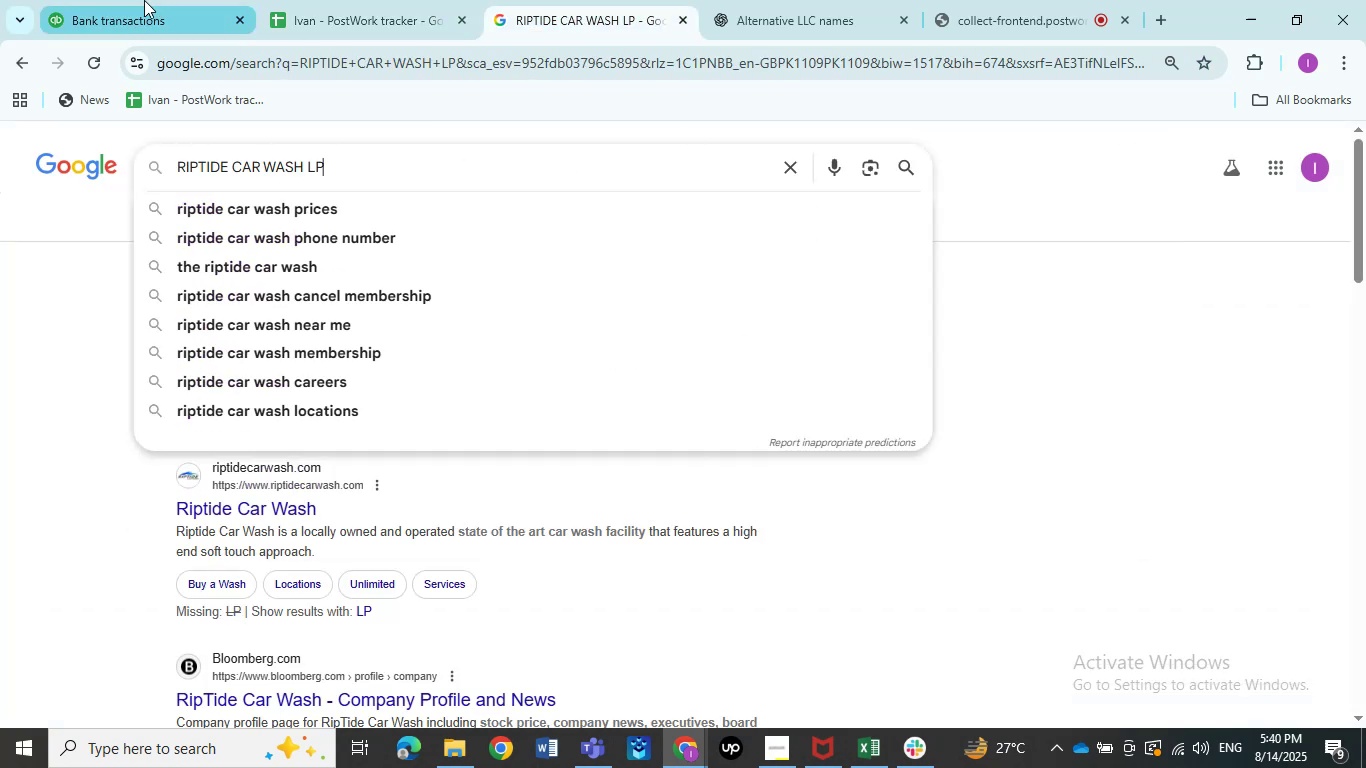 
left_click([137, 0])
 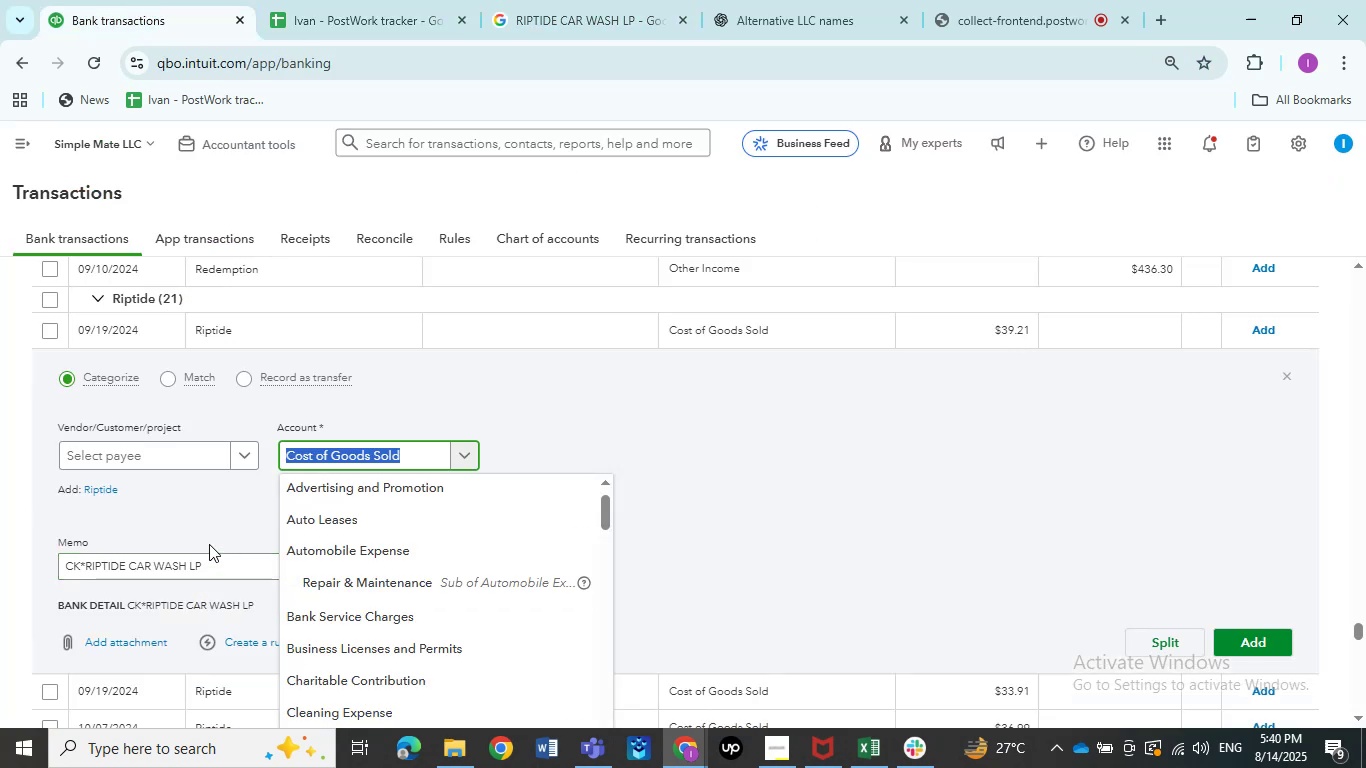 
scroll: coordinate [209, 544], scroll_direction: down, amount: 2.0
 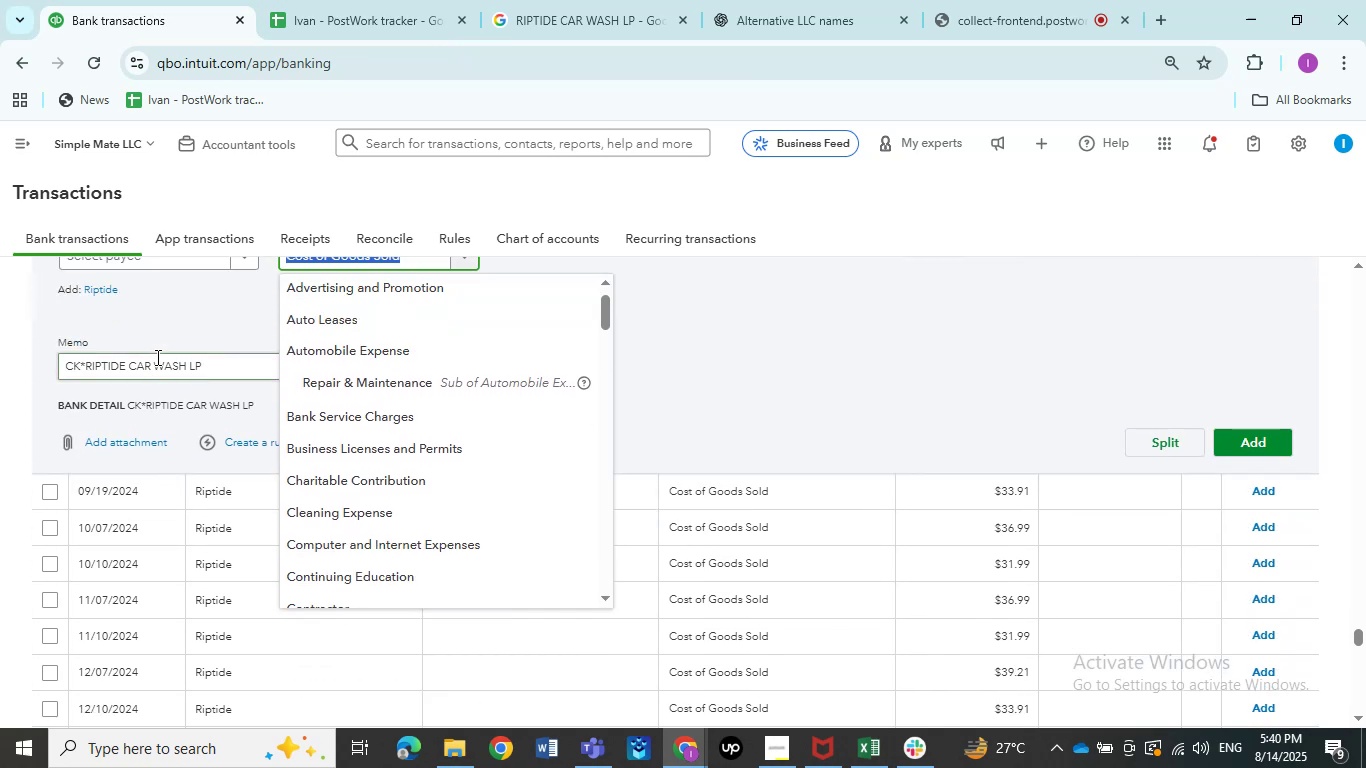 
scroll: coordinate [157, 324], scroll_direction: up, amount: 1.0
 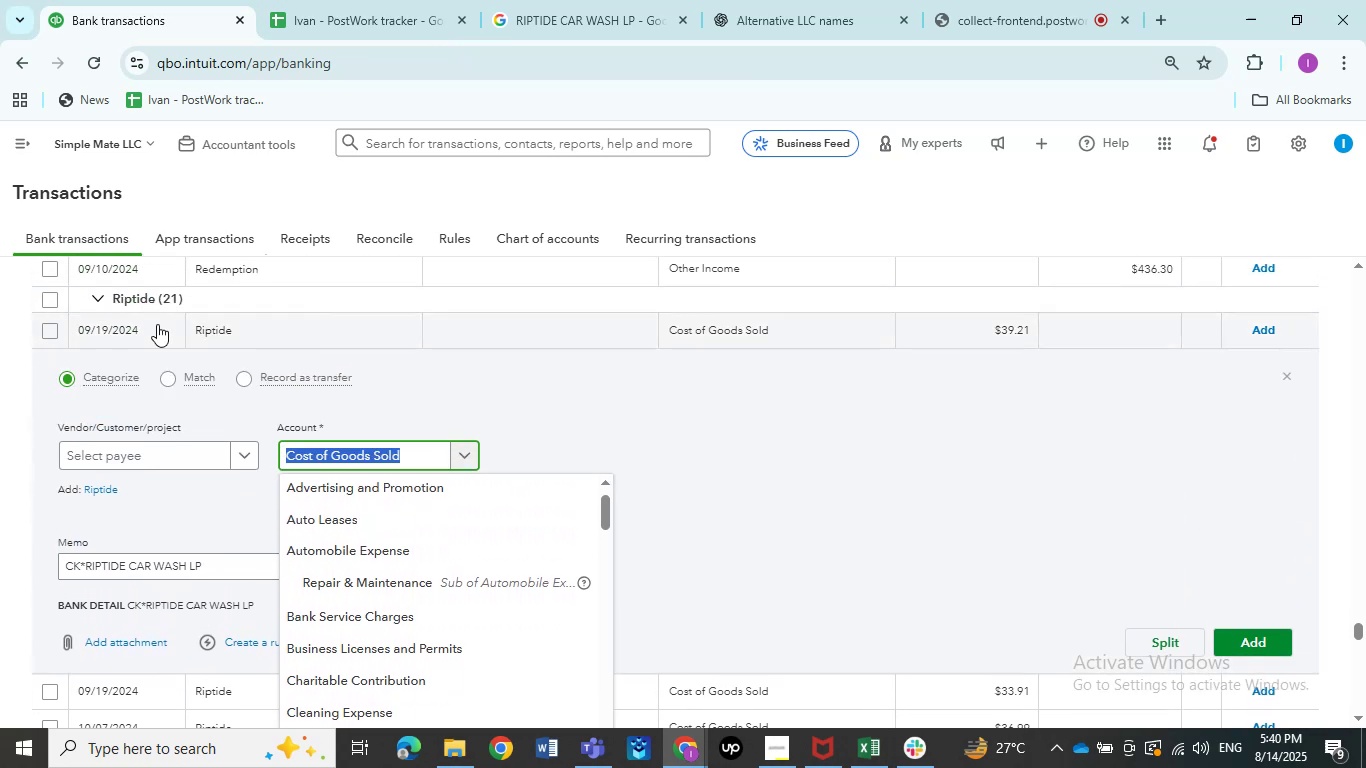 
scroll: coordinate [157, 324], scroll_direction: down, amount: 3.0
 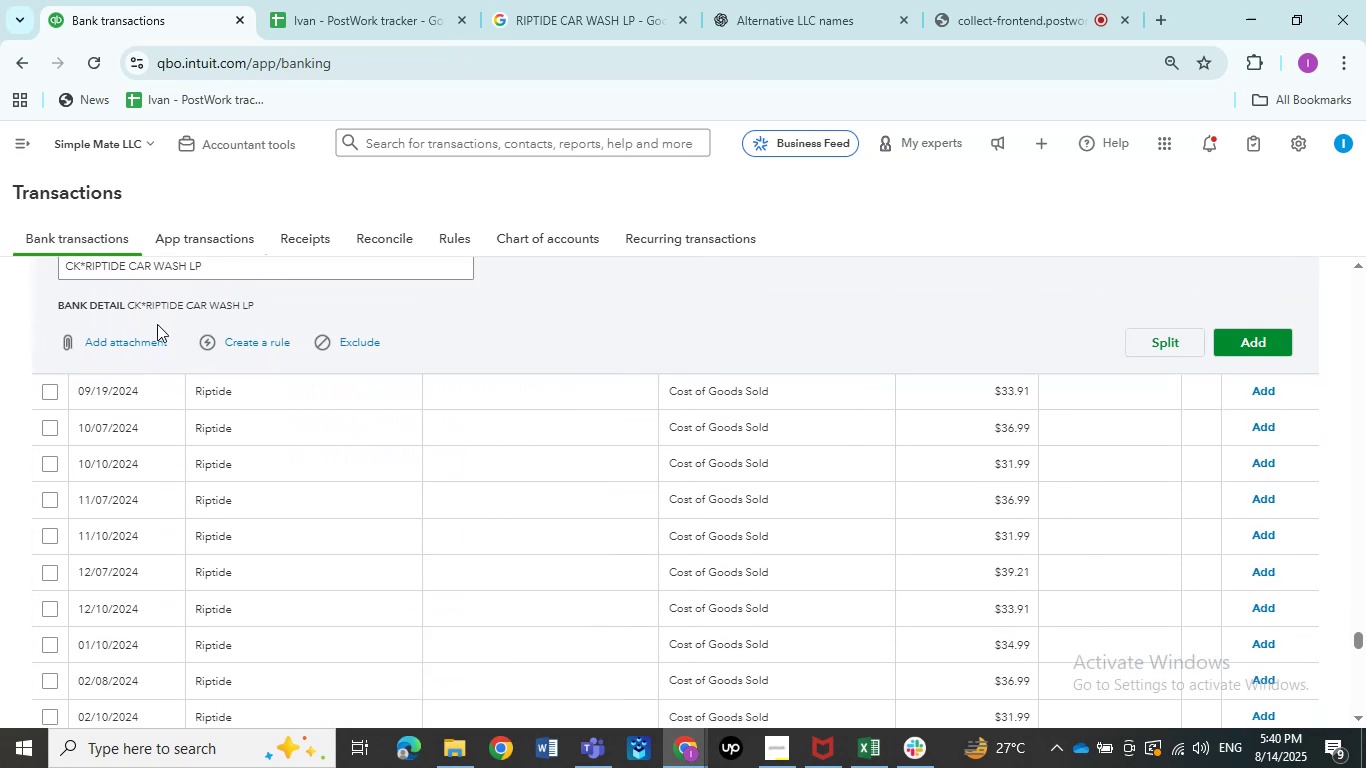 
scroll: coordinate [157, 324], scroll_direction: up, amount: 3.0
 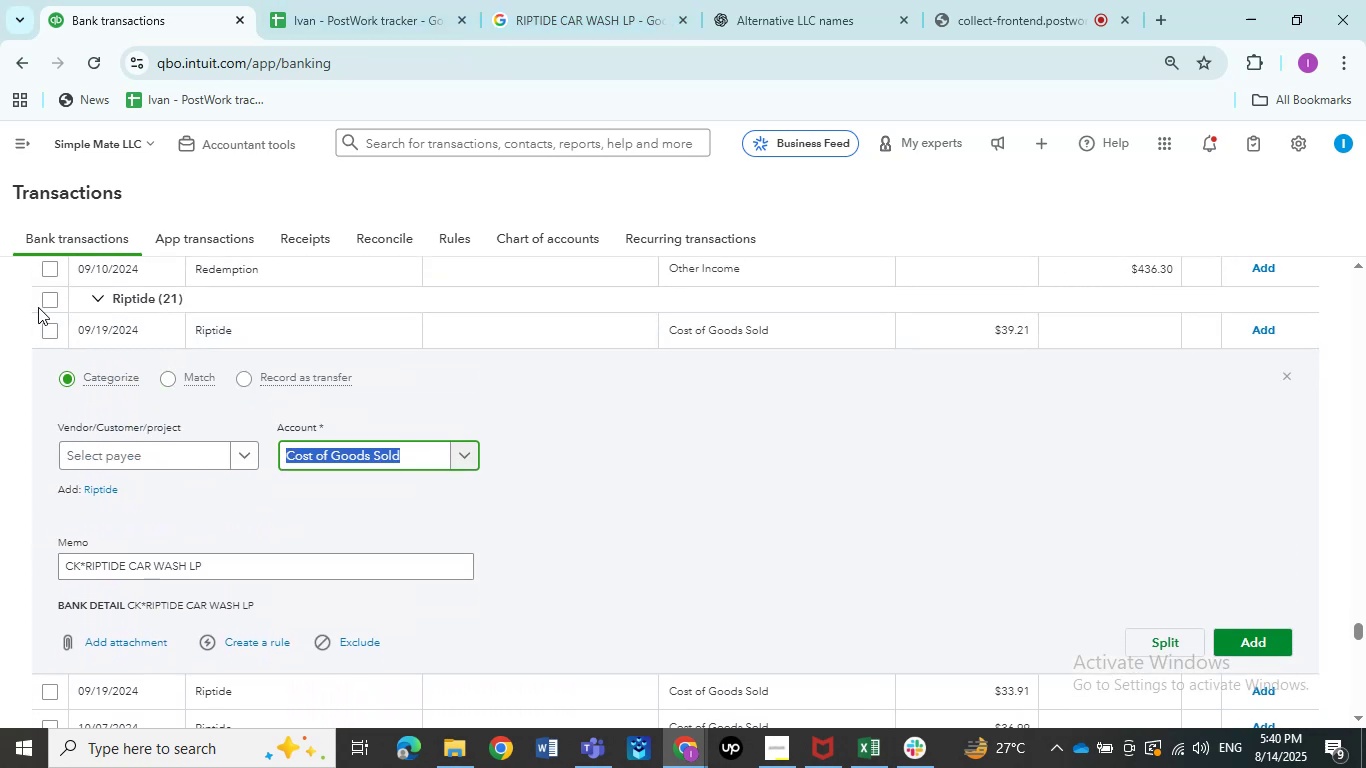 
left_click([42, 300])
 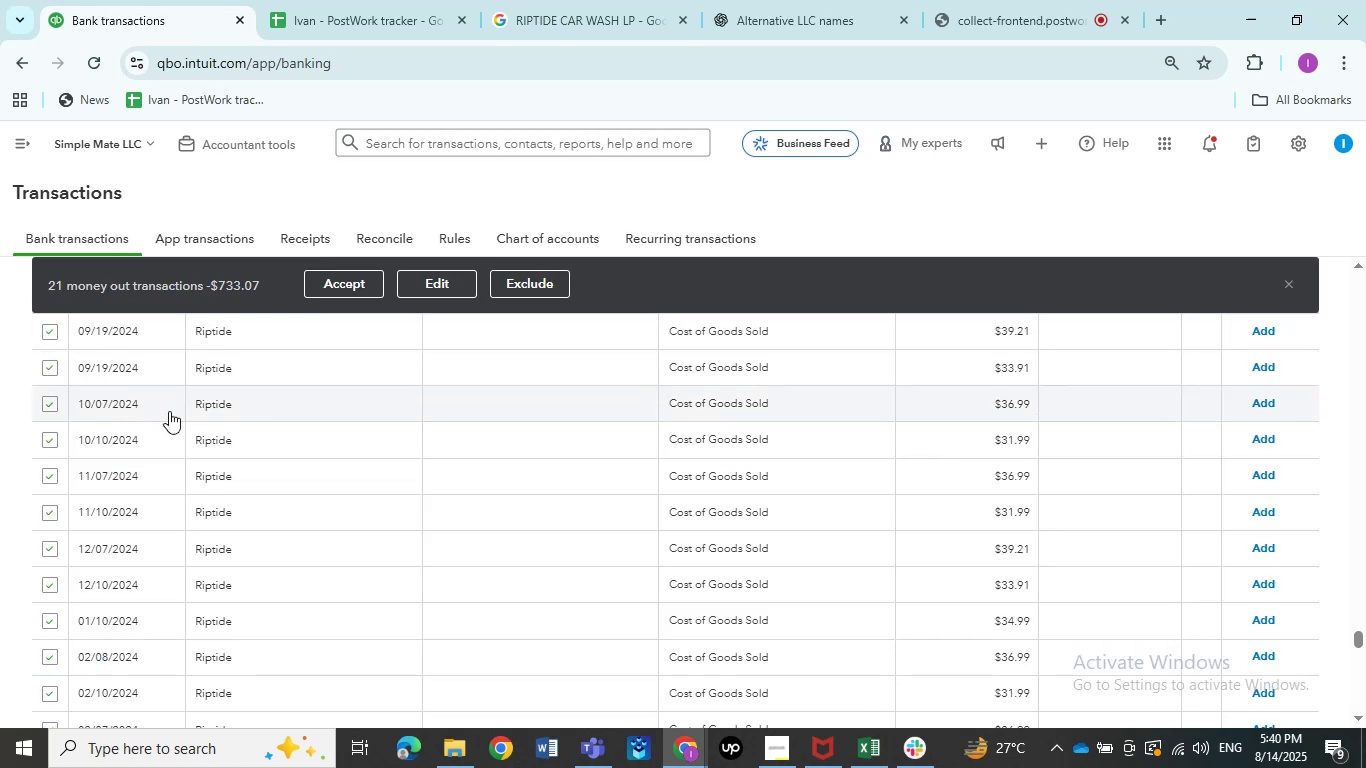 
left_click([432, 286])
 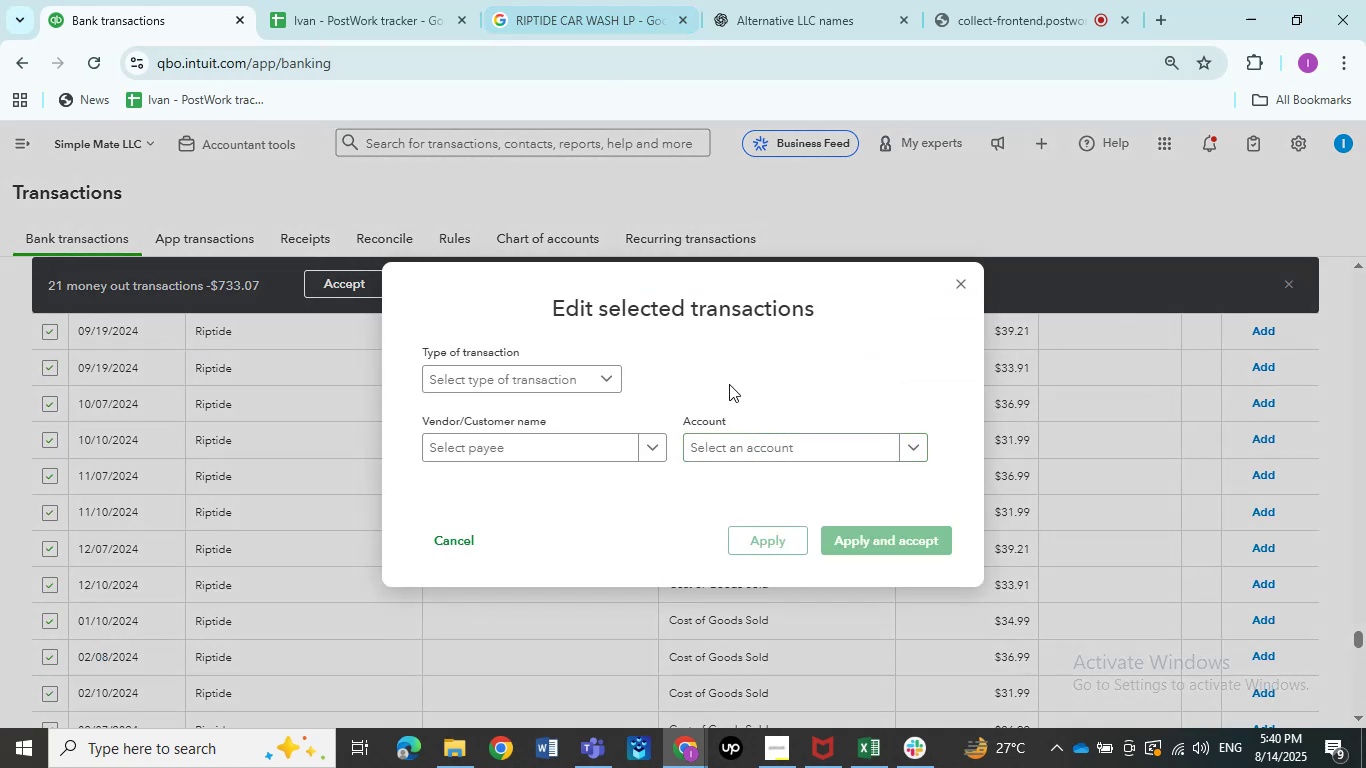 
wait(5.45)
 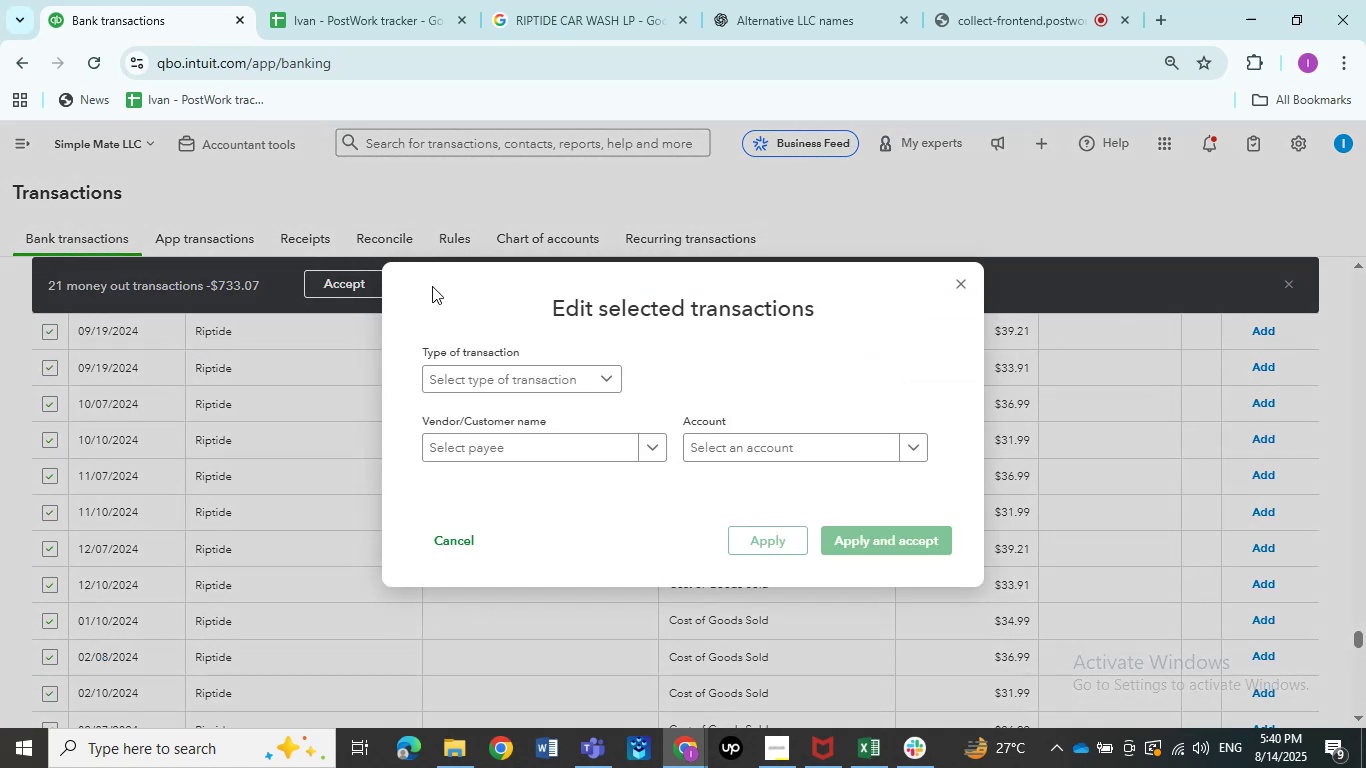 
left_click([913, 448])
 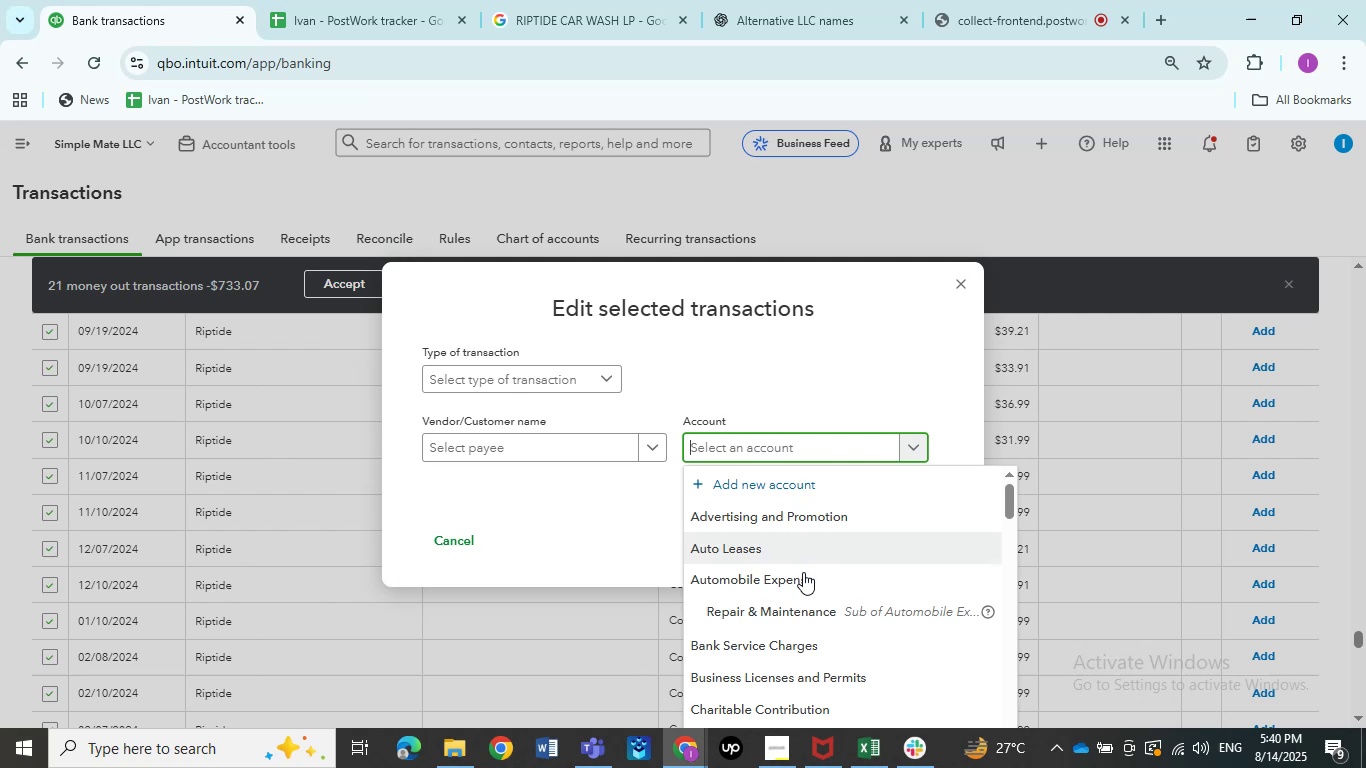 
scroll: coordinate [809, 605], scroll_direction: down, amount: 1.0
 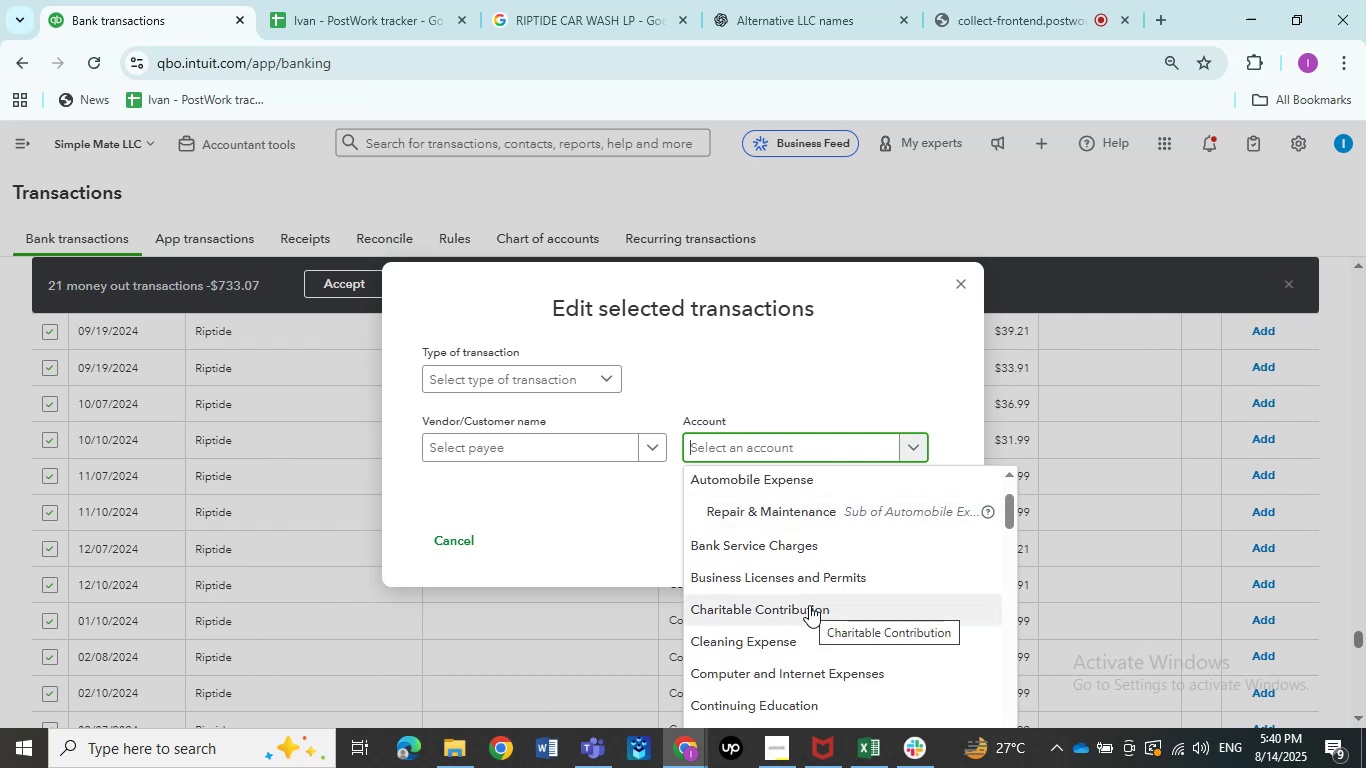 
left_click([746, 480])
 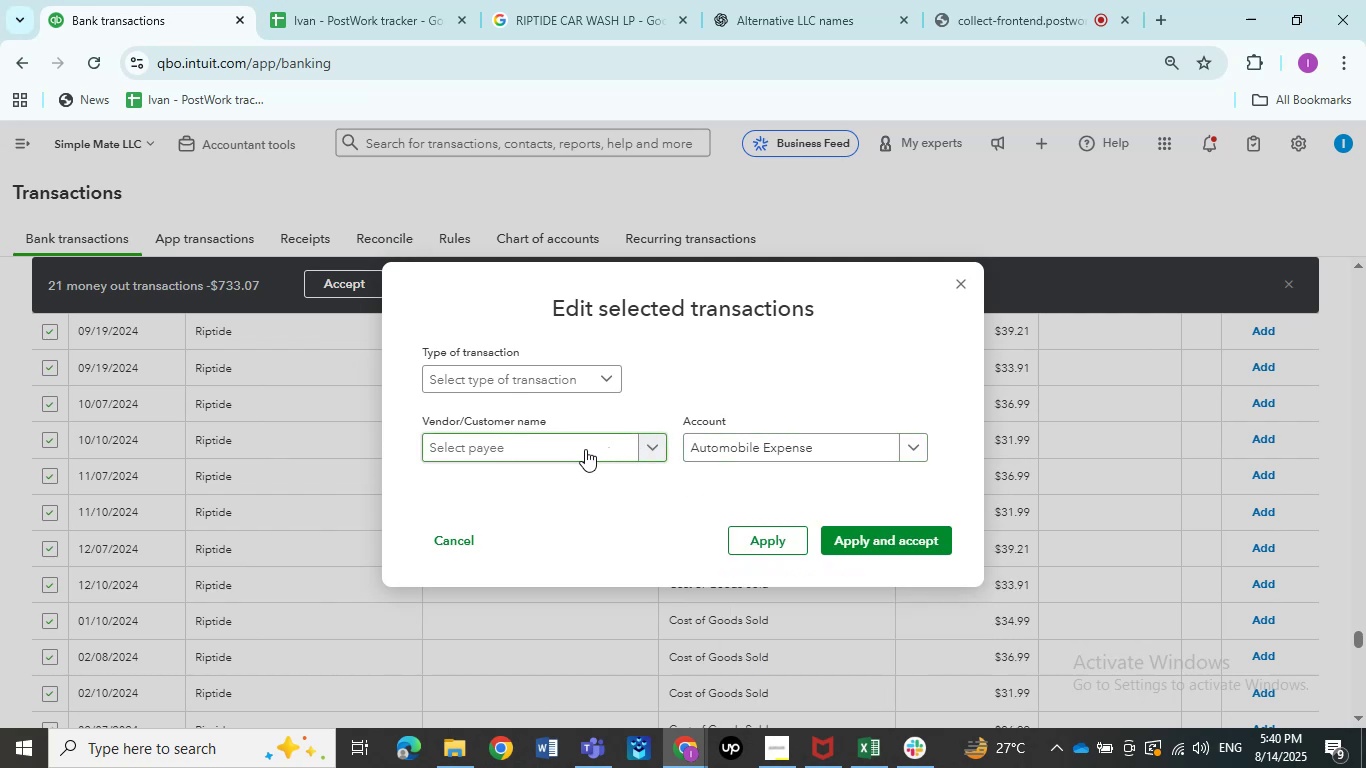 
left_click([585, 449])
 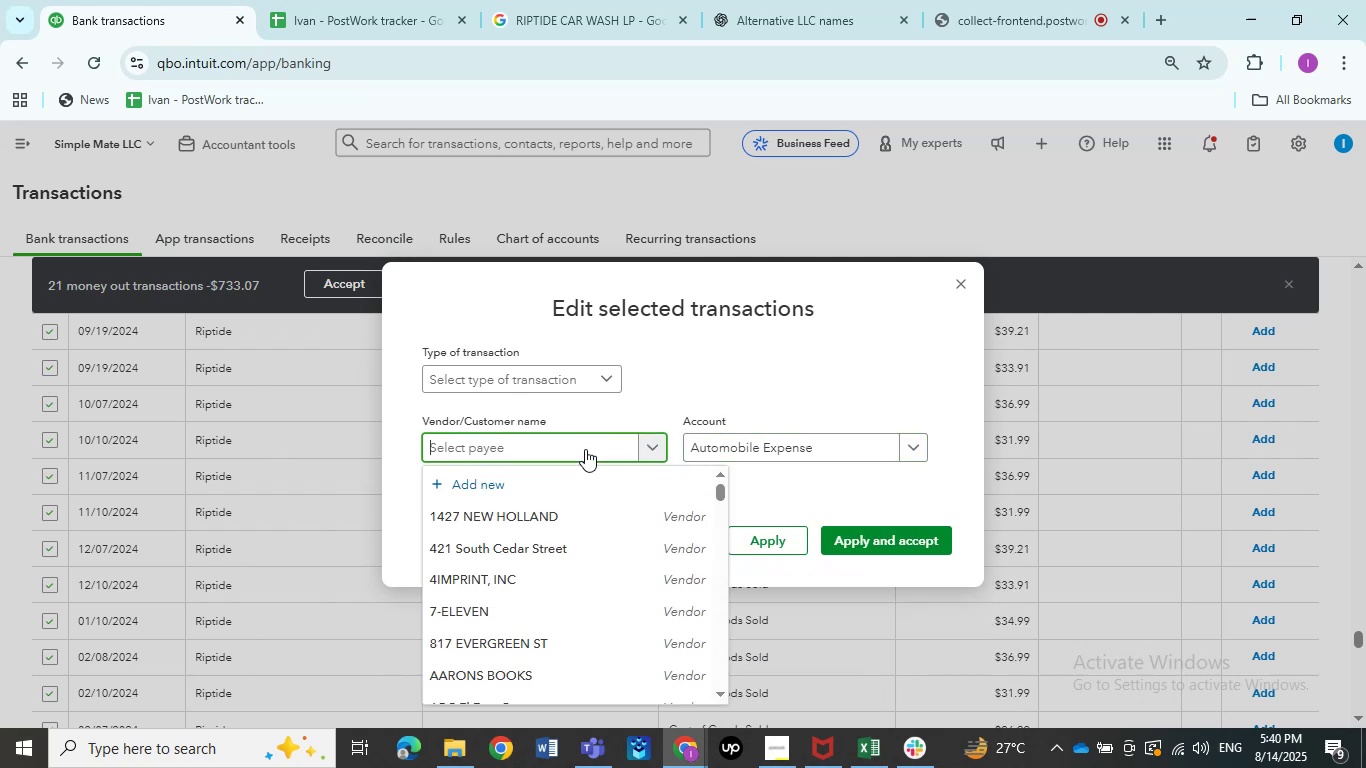 
key(Control+V)
 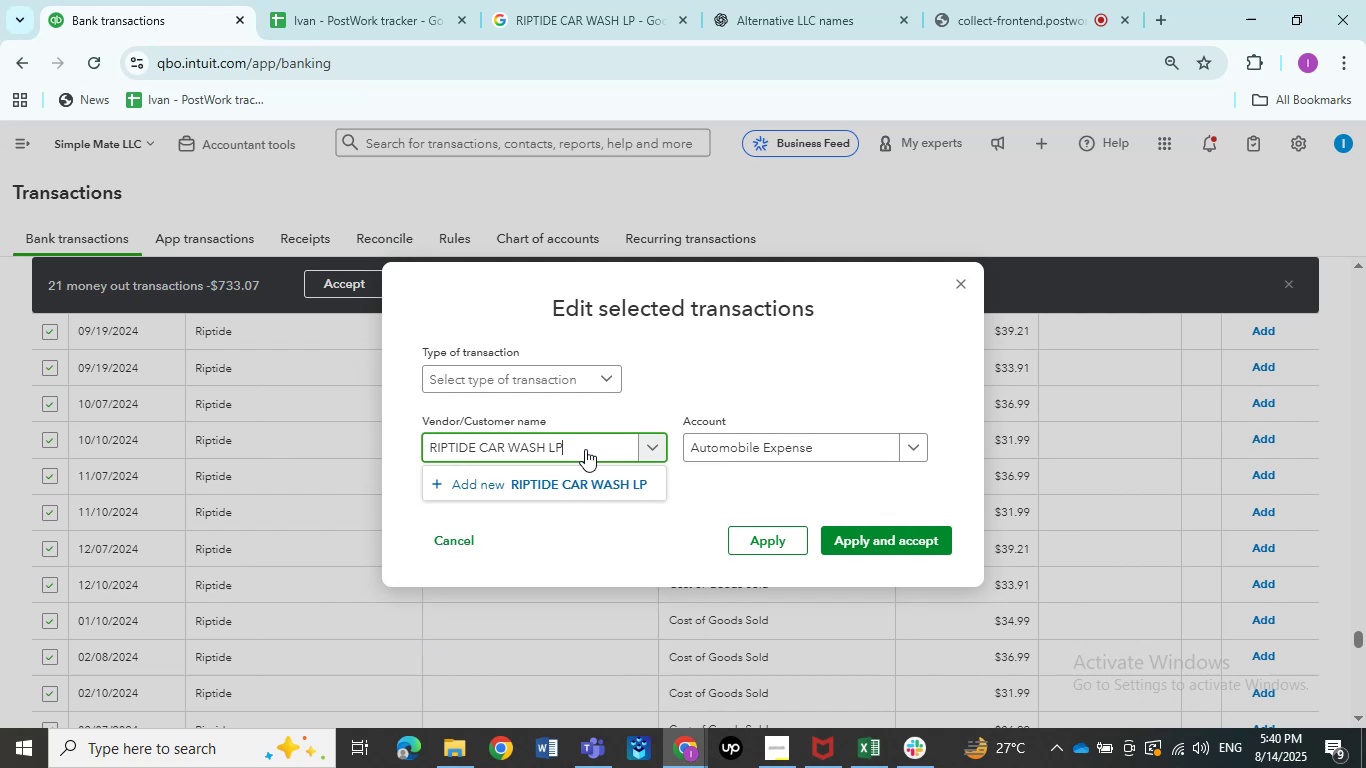 
key(Backspace)
 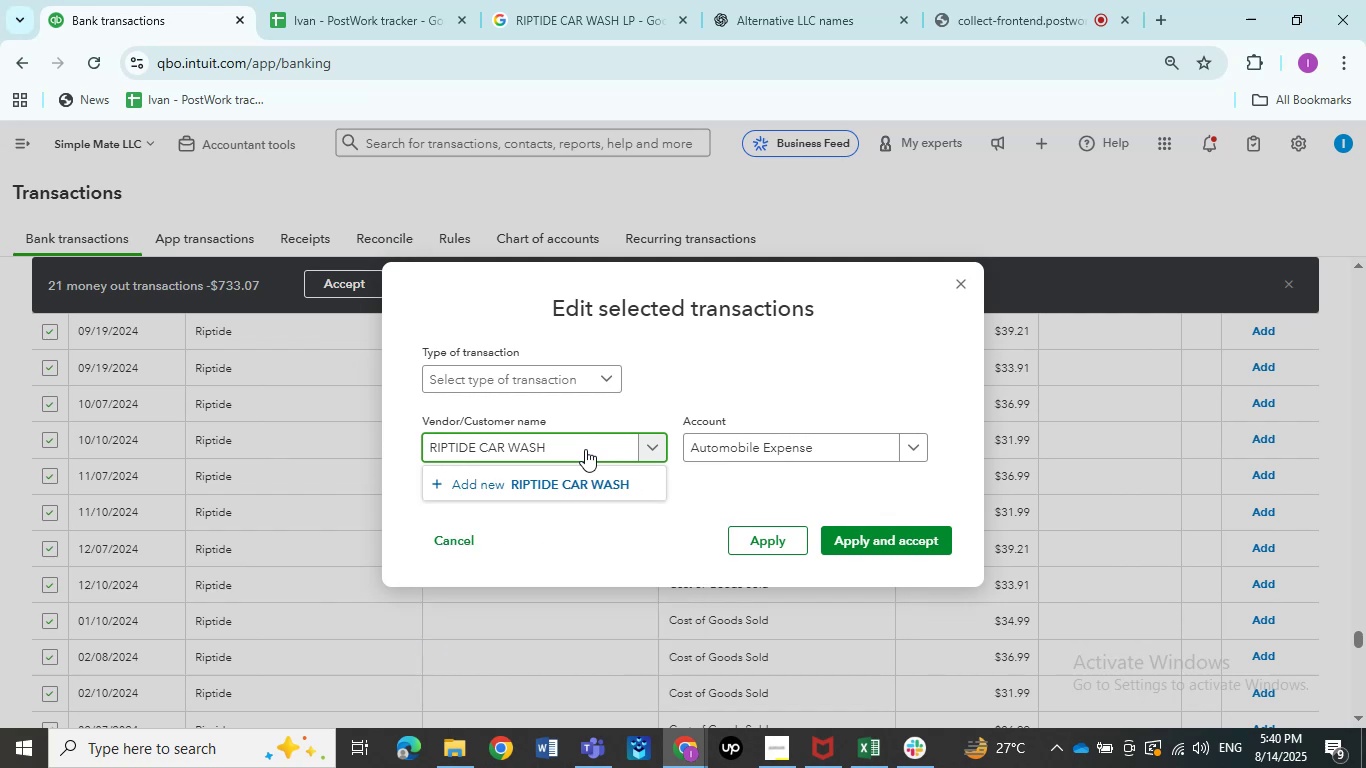 
key(Backspace)
 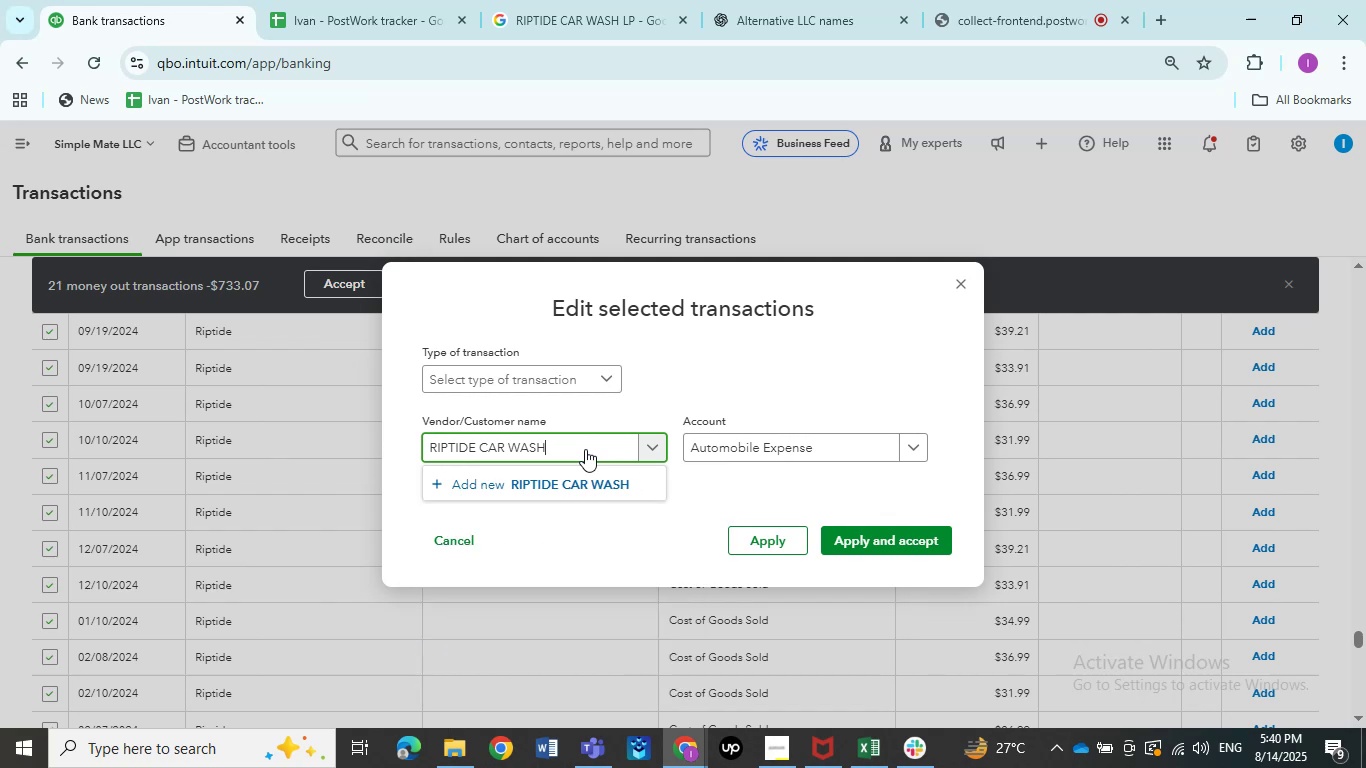 
key(Backspace)
 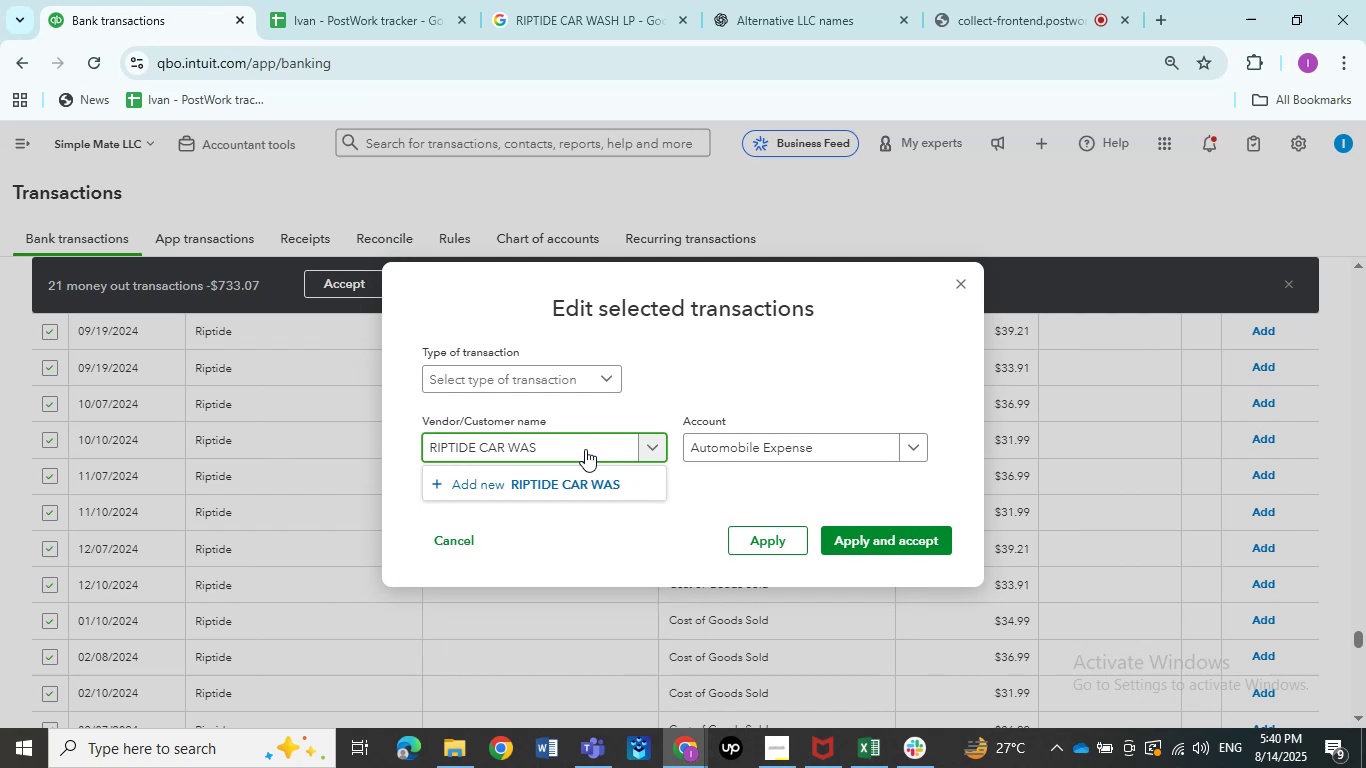 
key(Backspace)
 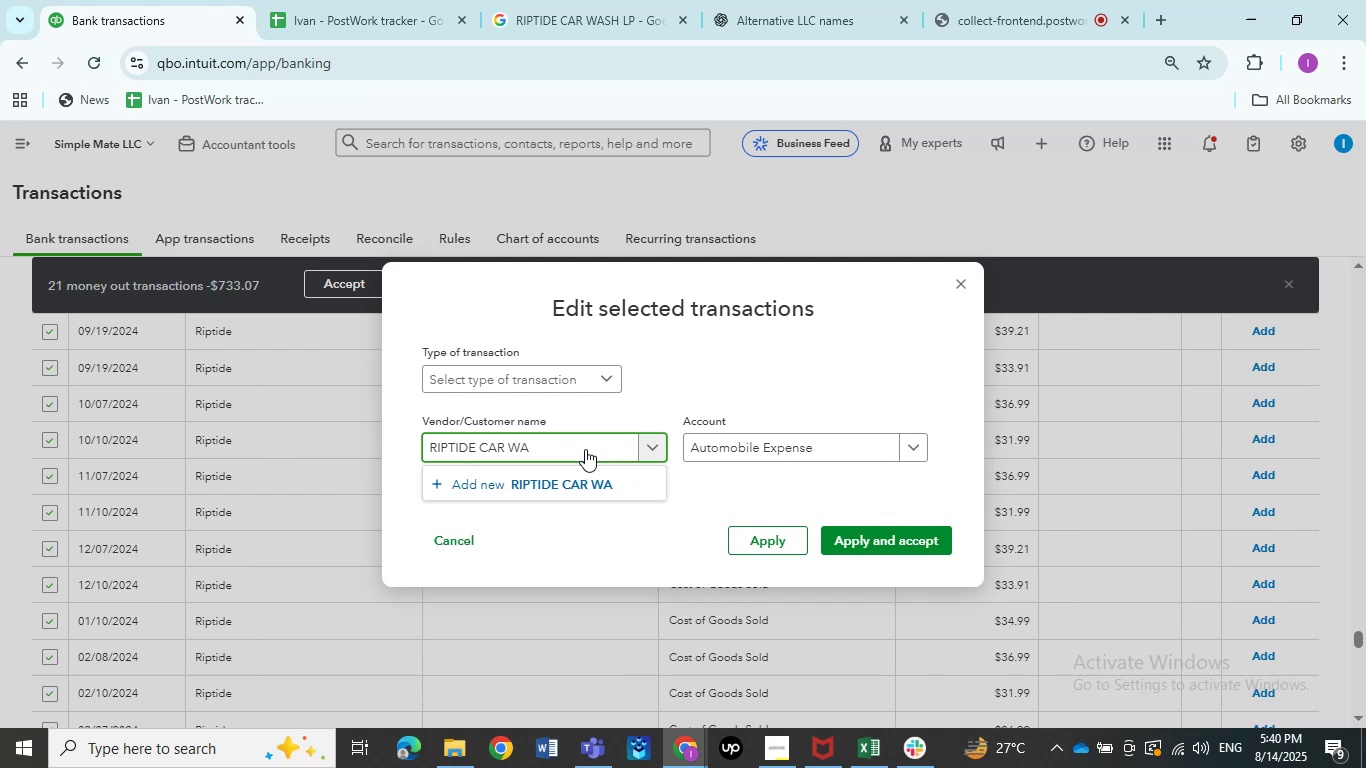 
key(Backspace)
 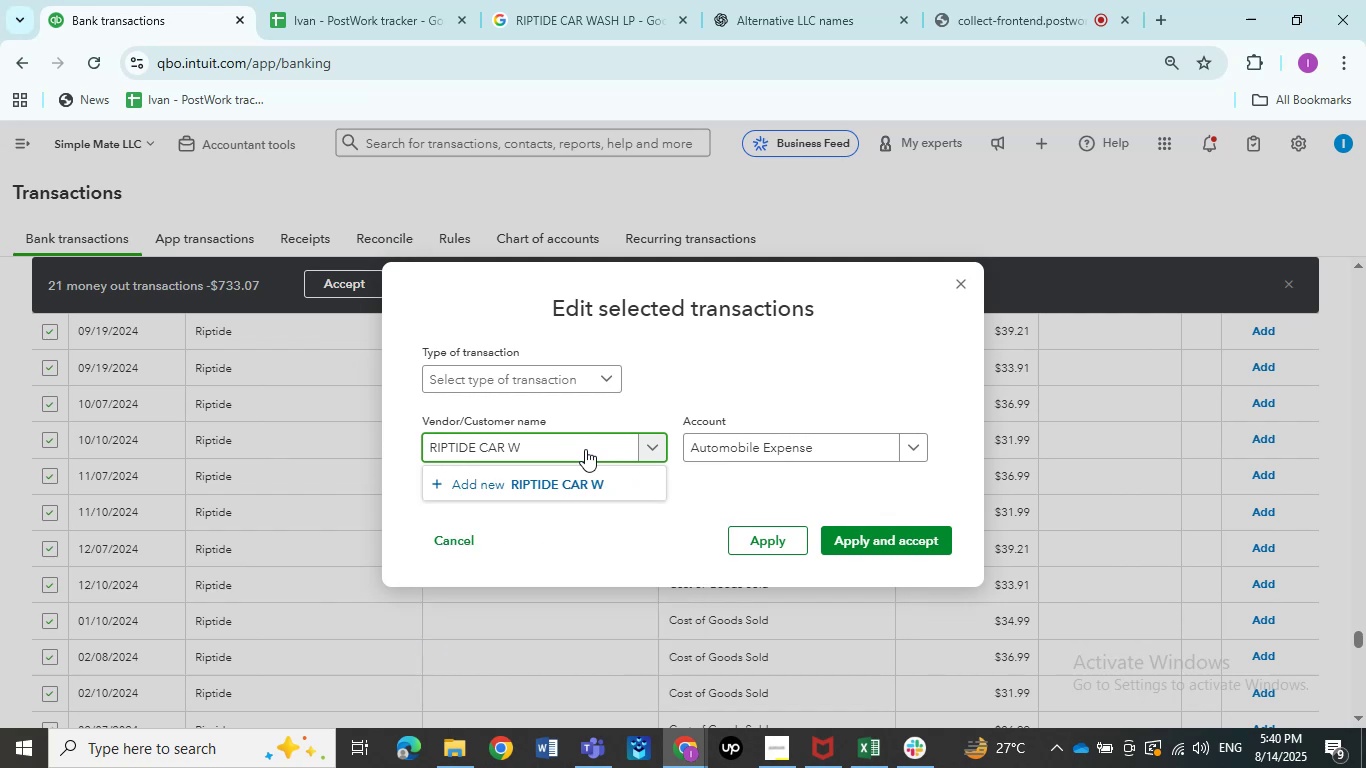 
key(Backspace)
 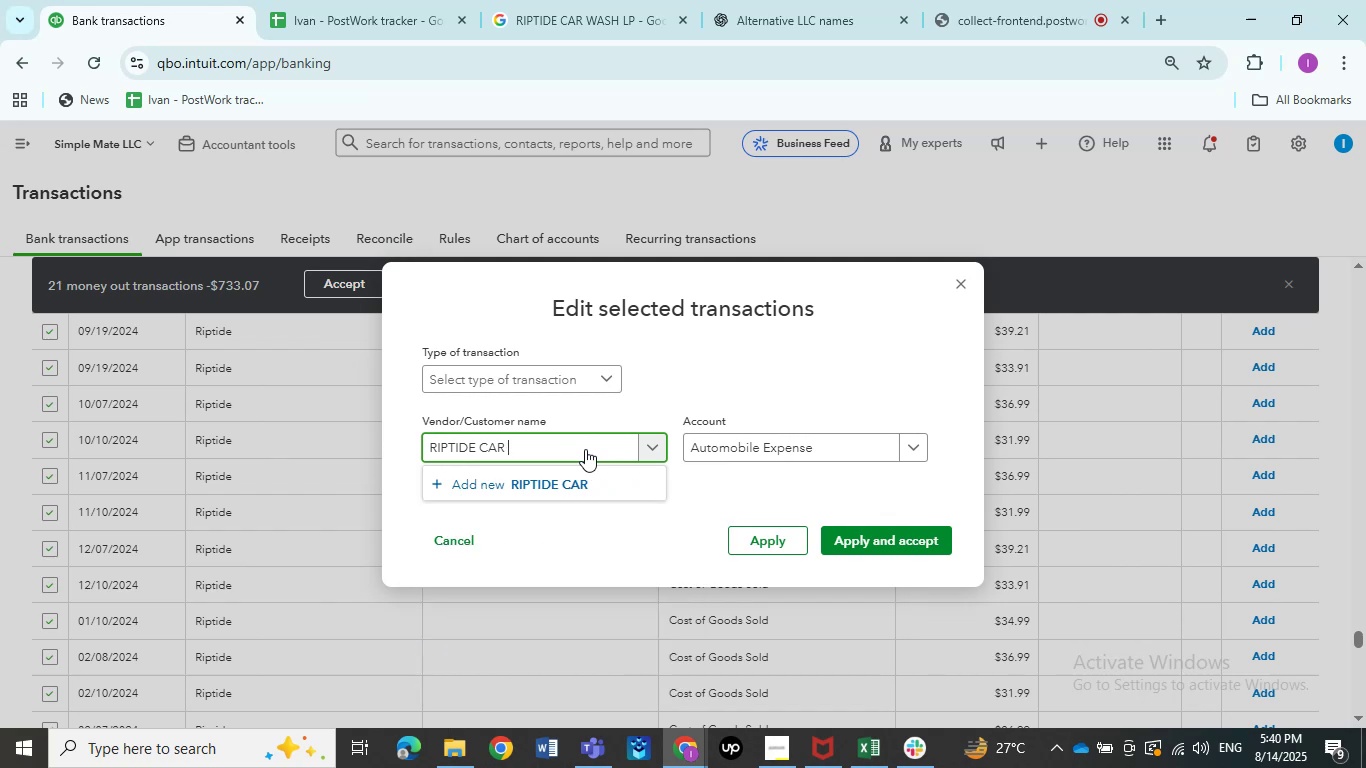 
key(Backspace)
 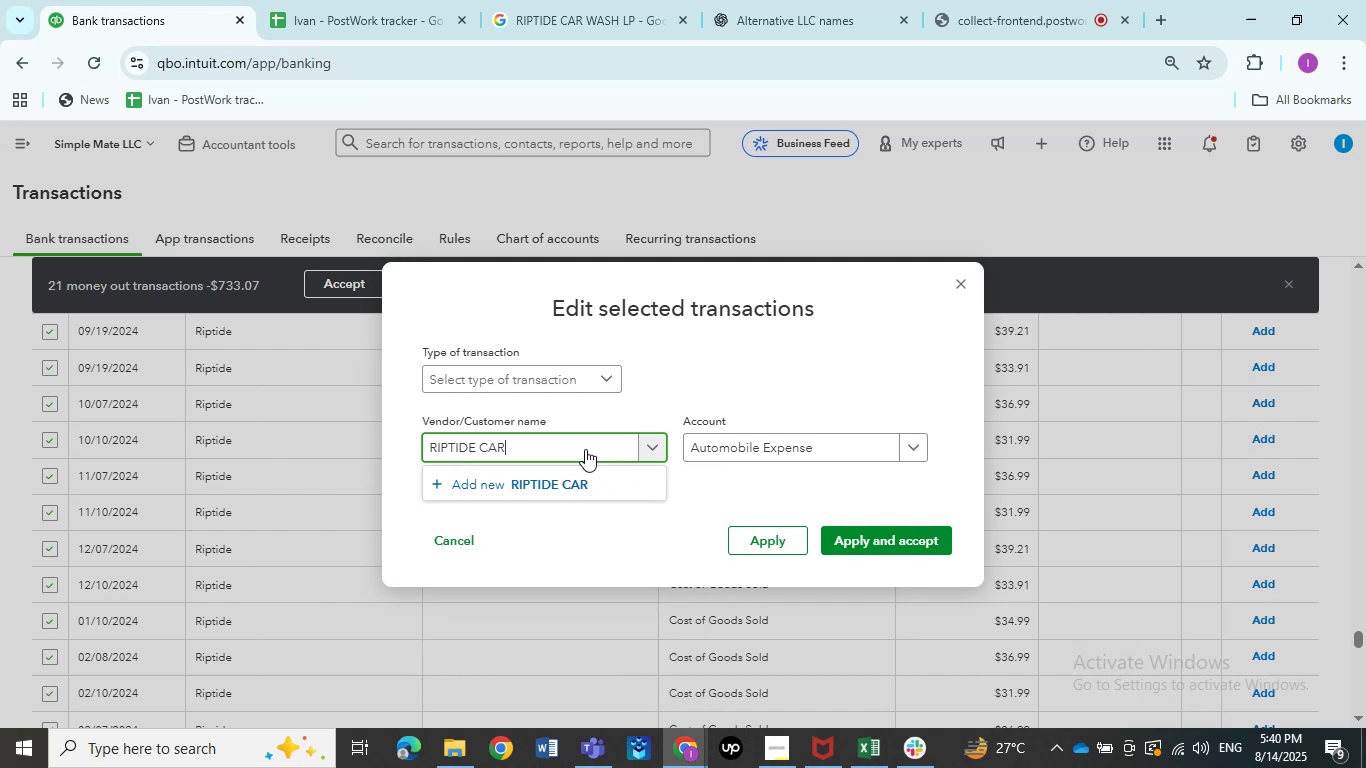 
key(Backspace)
 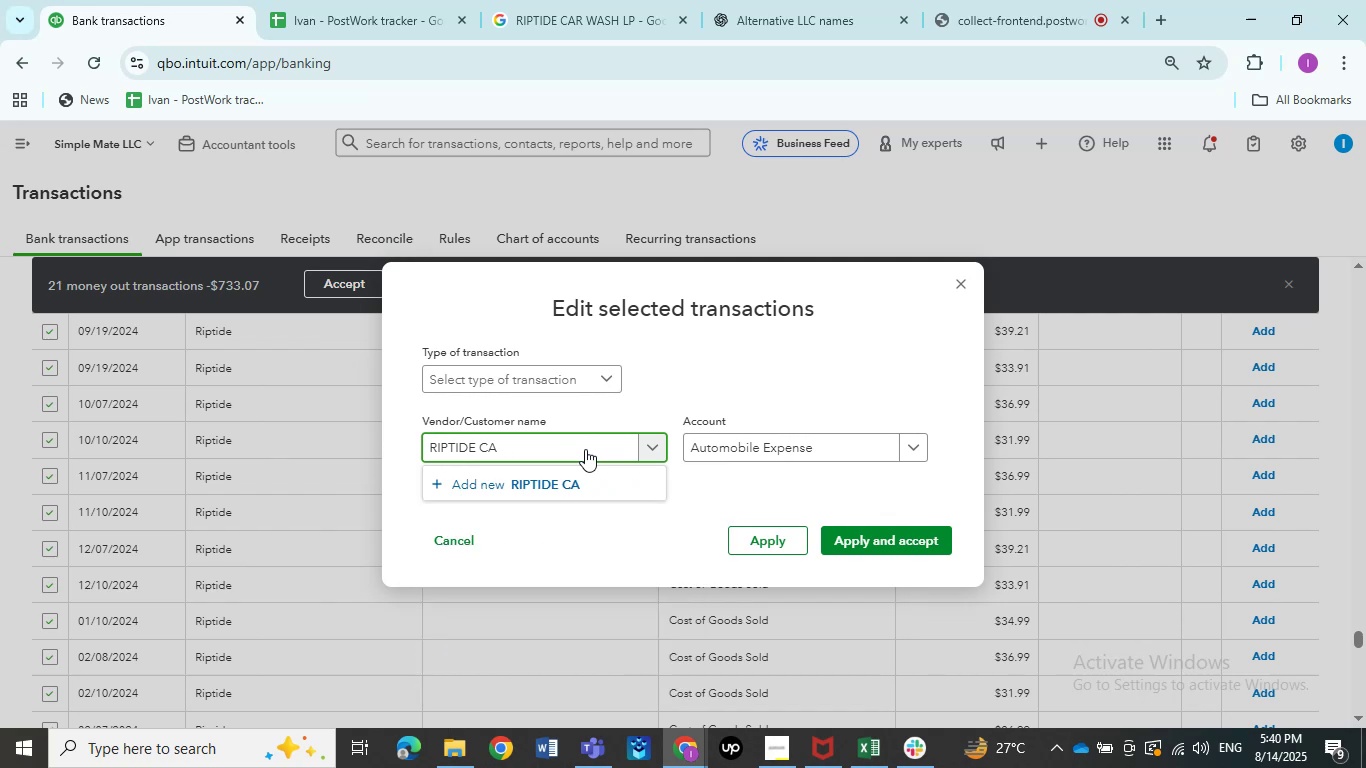 
key(Backspace)
 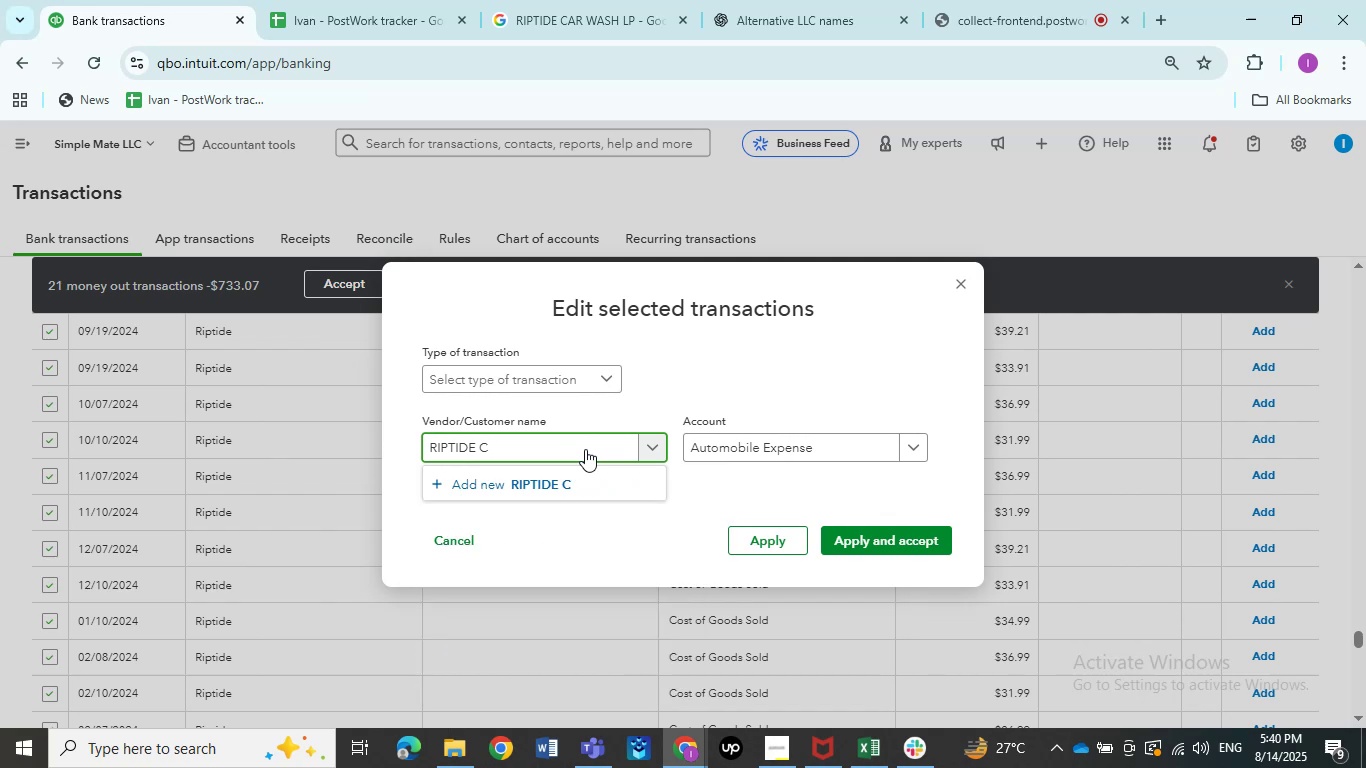 
key(Backspace)
 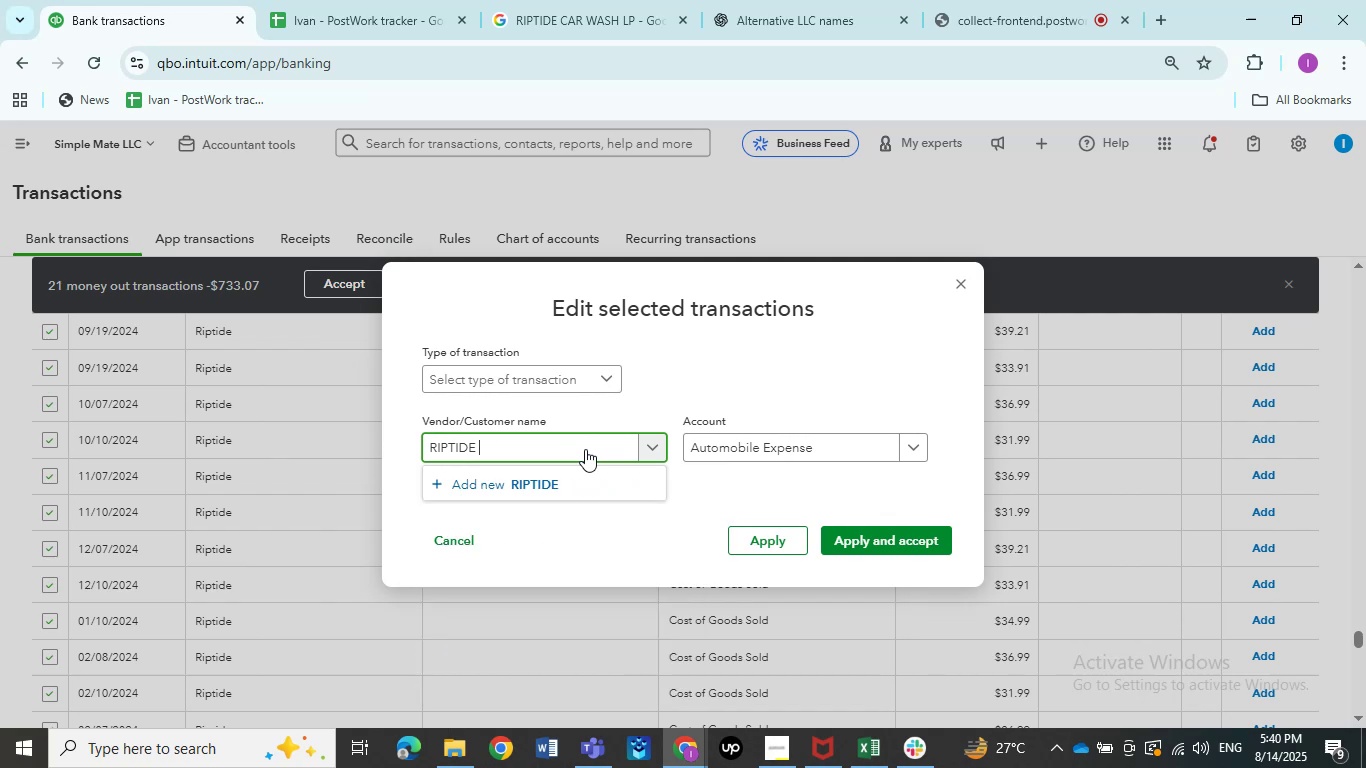 
key(Backspace)
 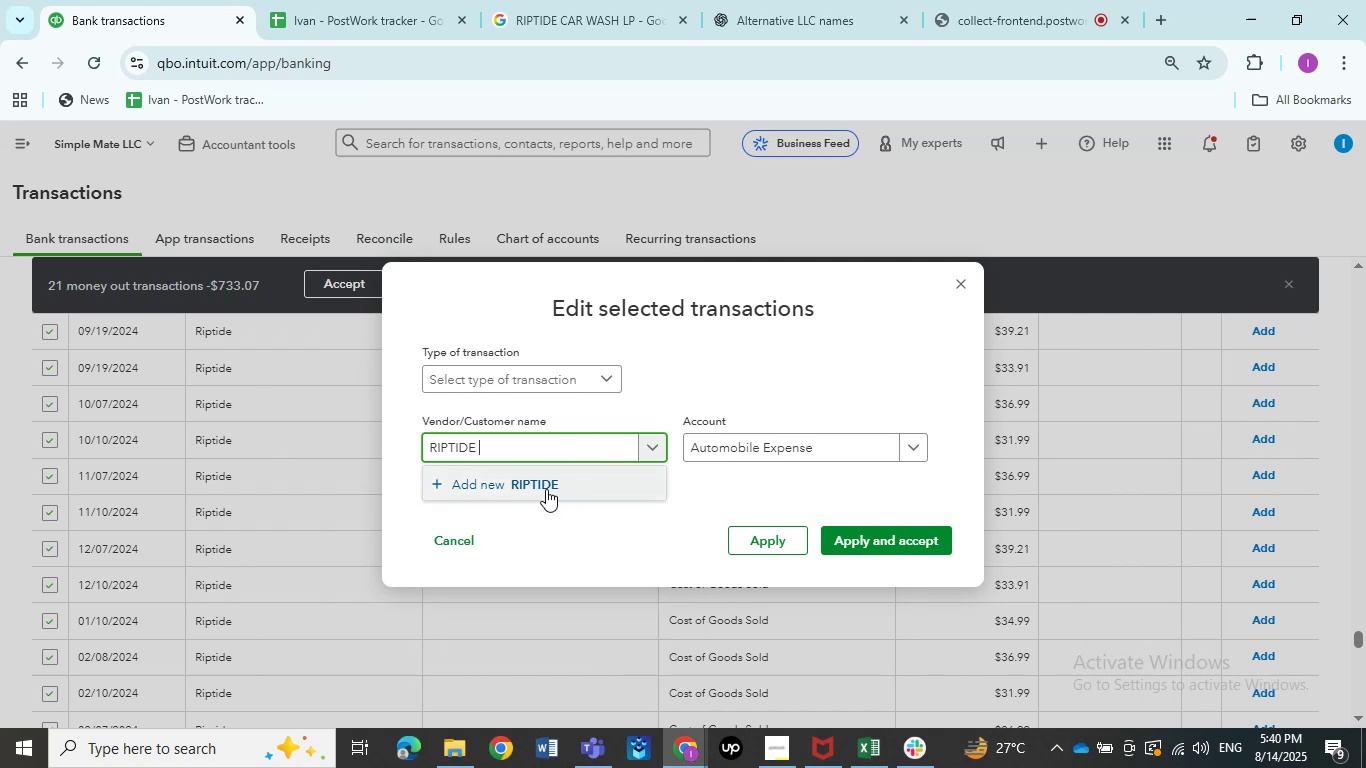 
left_click([546, 489])
 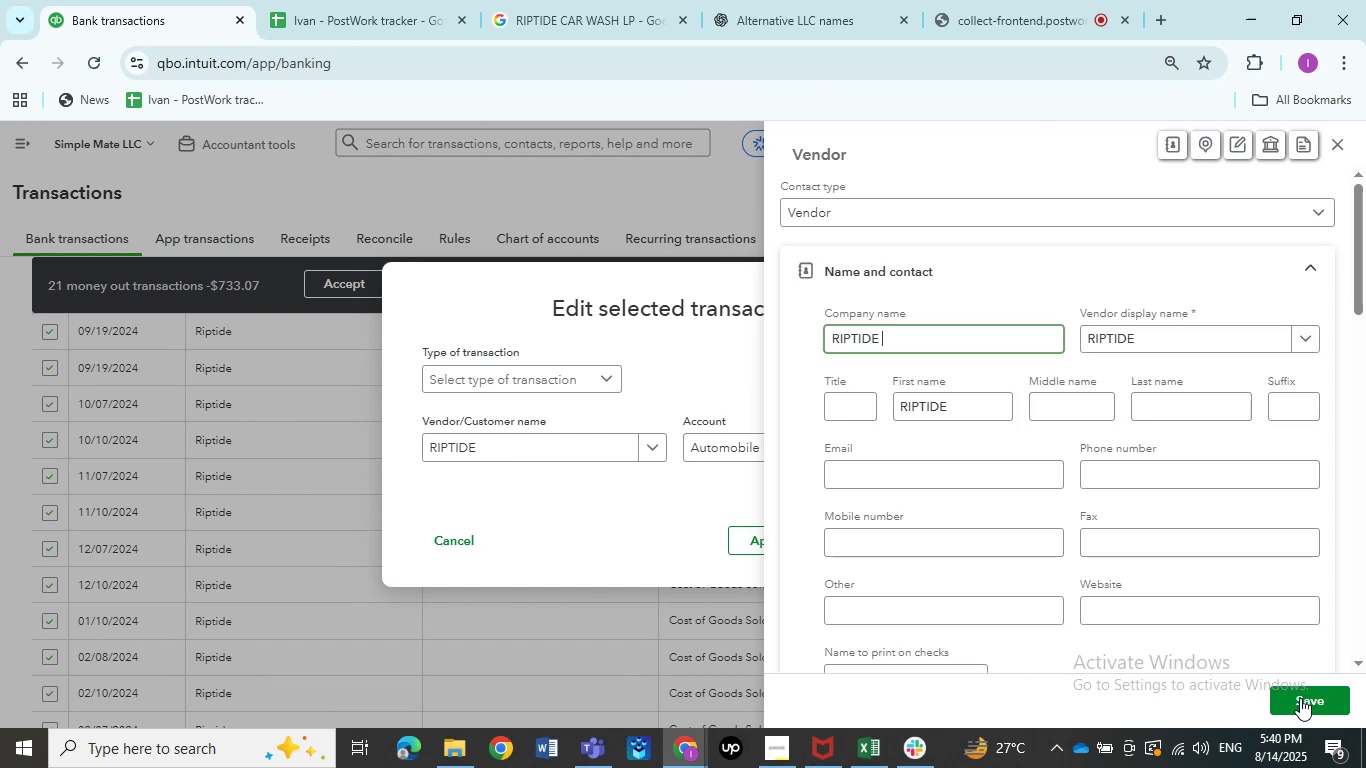 
left_click([1300, 698])
 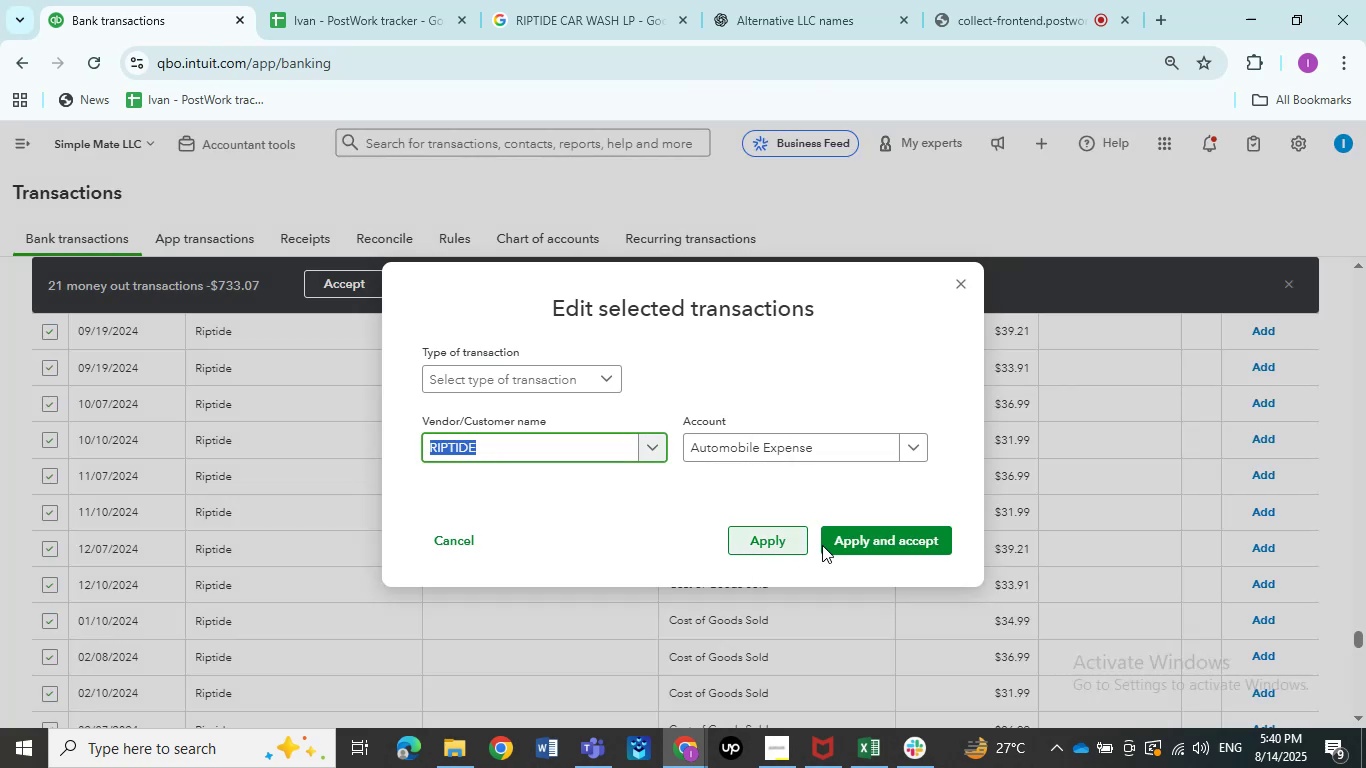 
left_click([868, 547])
 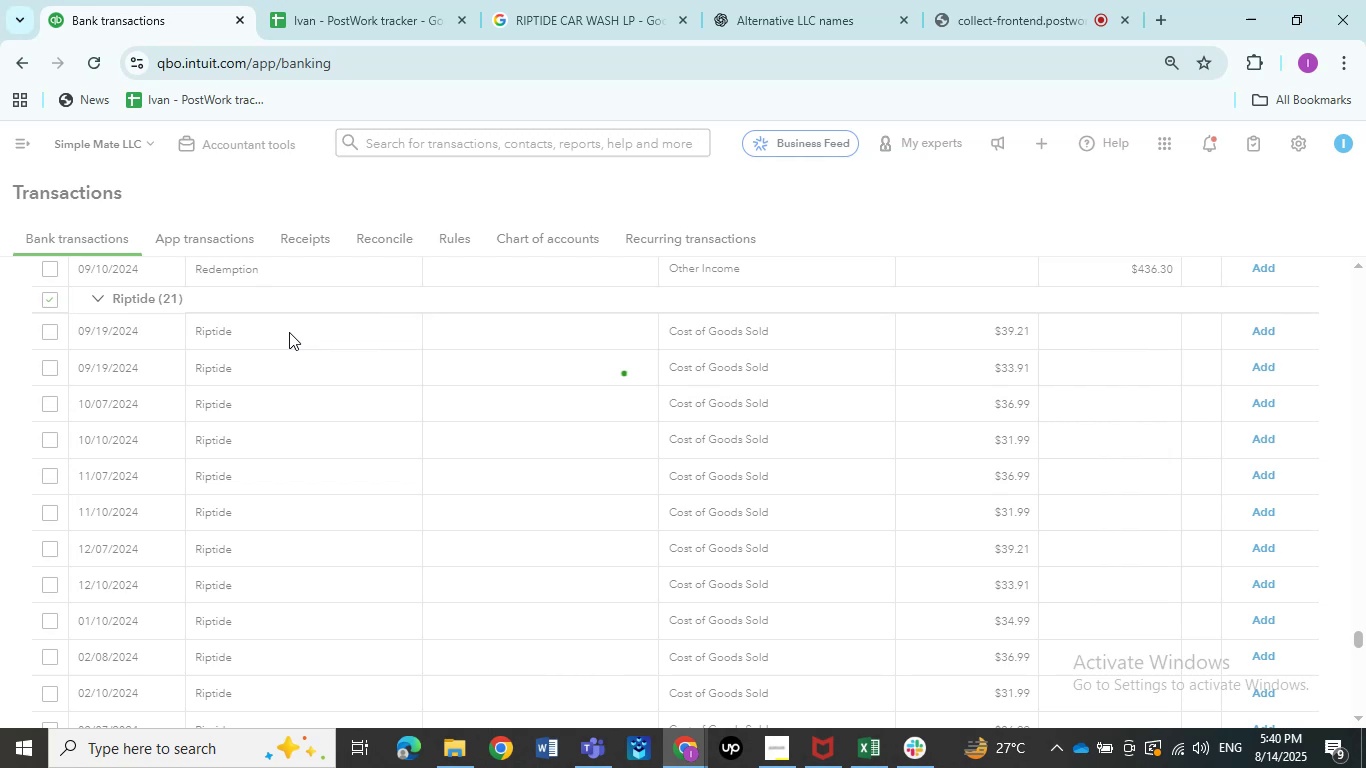 
wait(6.38)
 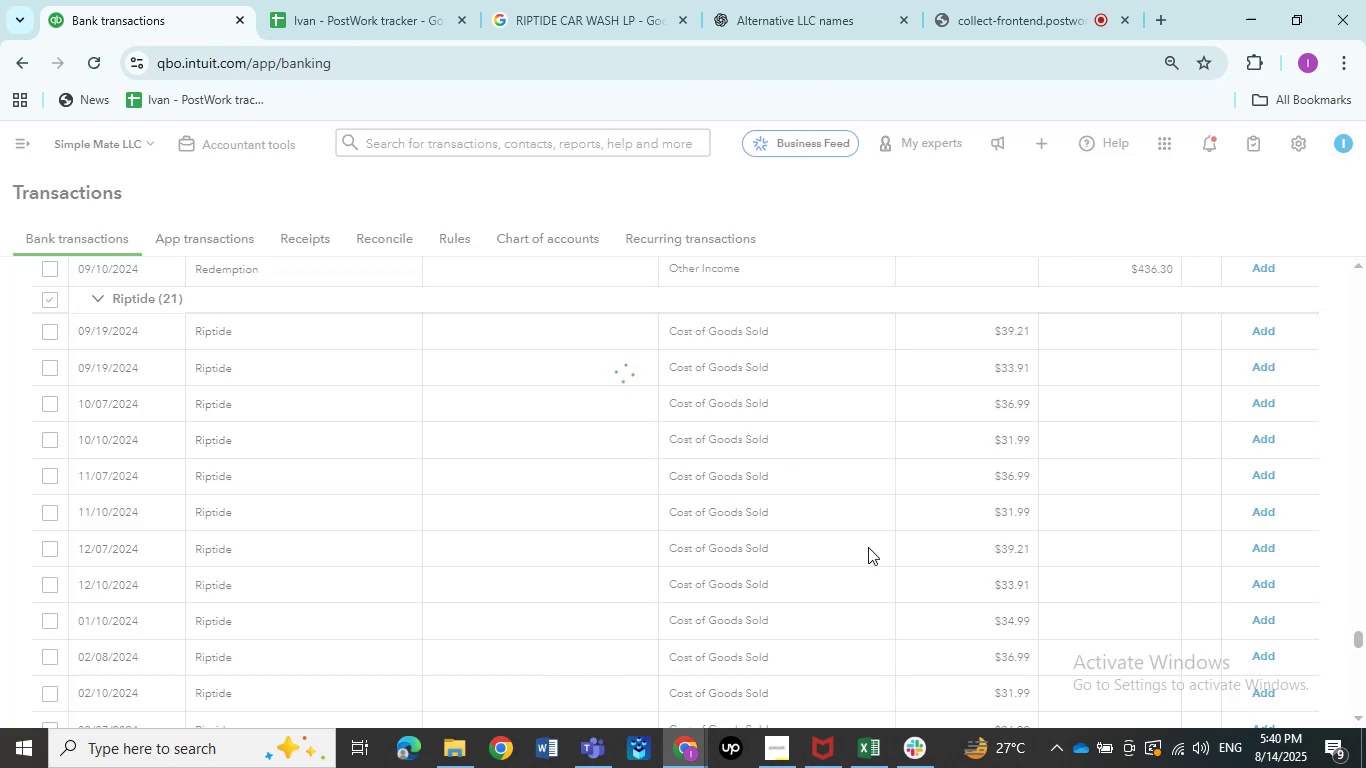 
mouse_move([389, 219])
 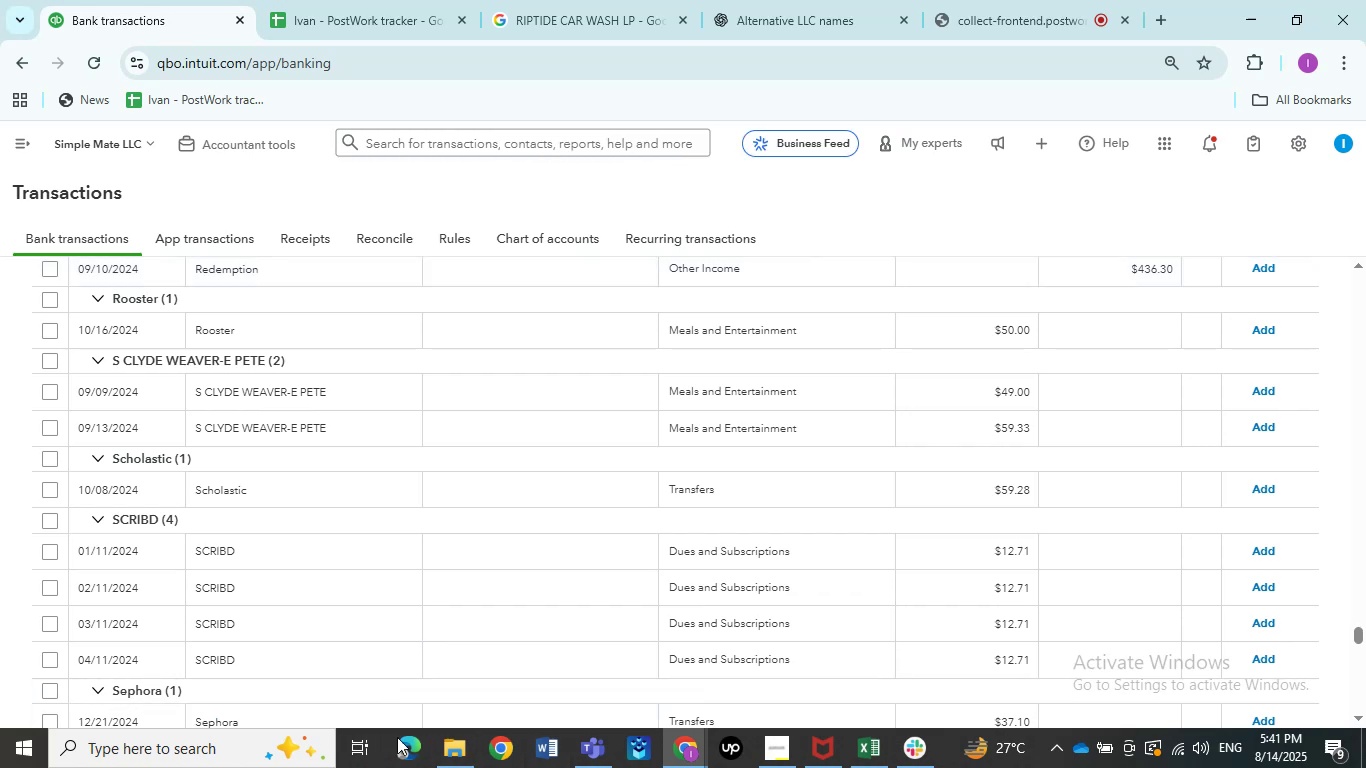 
wait(12.68)
 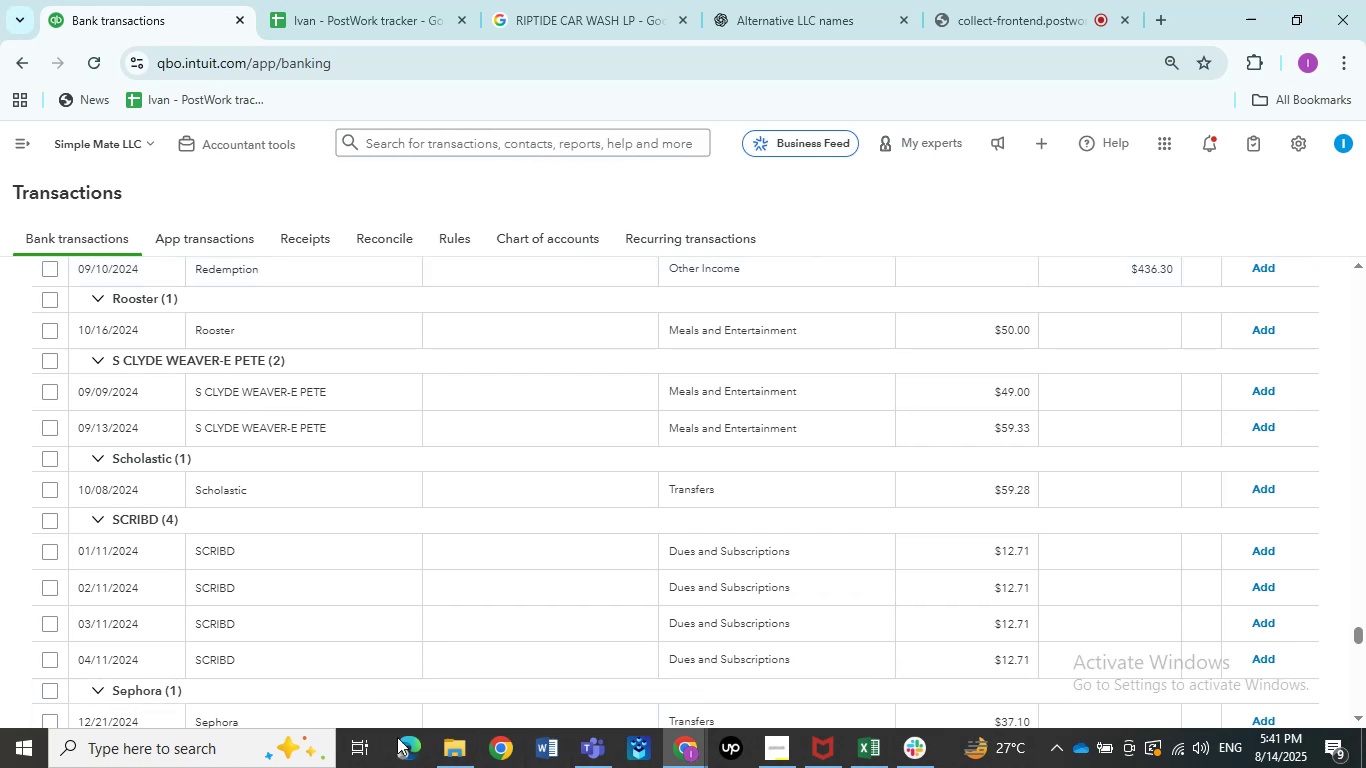 
scroll: coordinate [213, 408], scroll_direction: up, amount: 12.0
 